 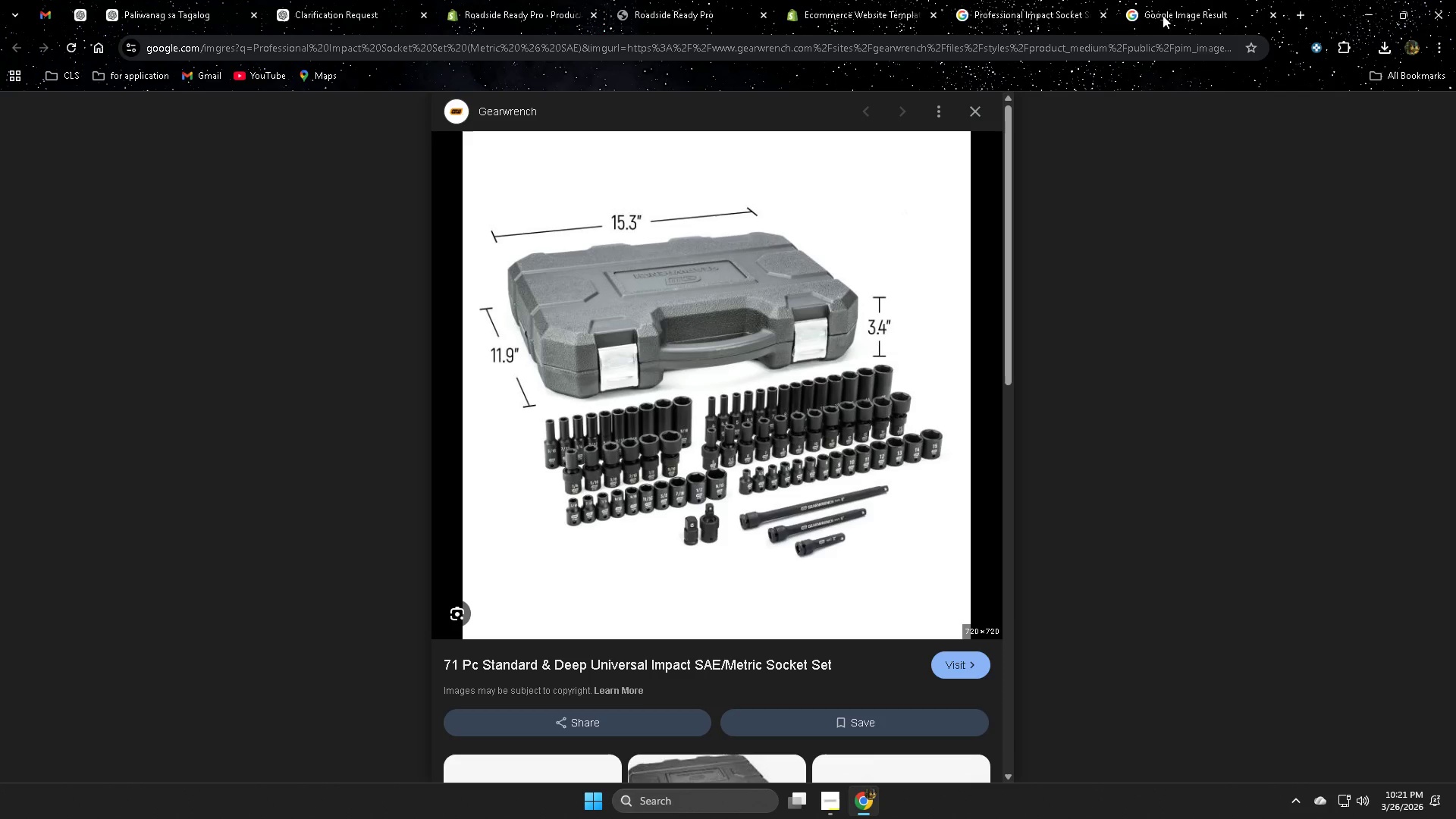 
key(Control+W)
 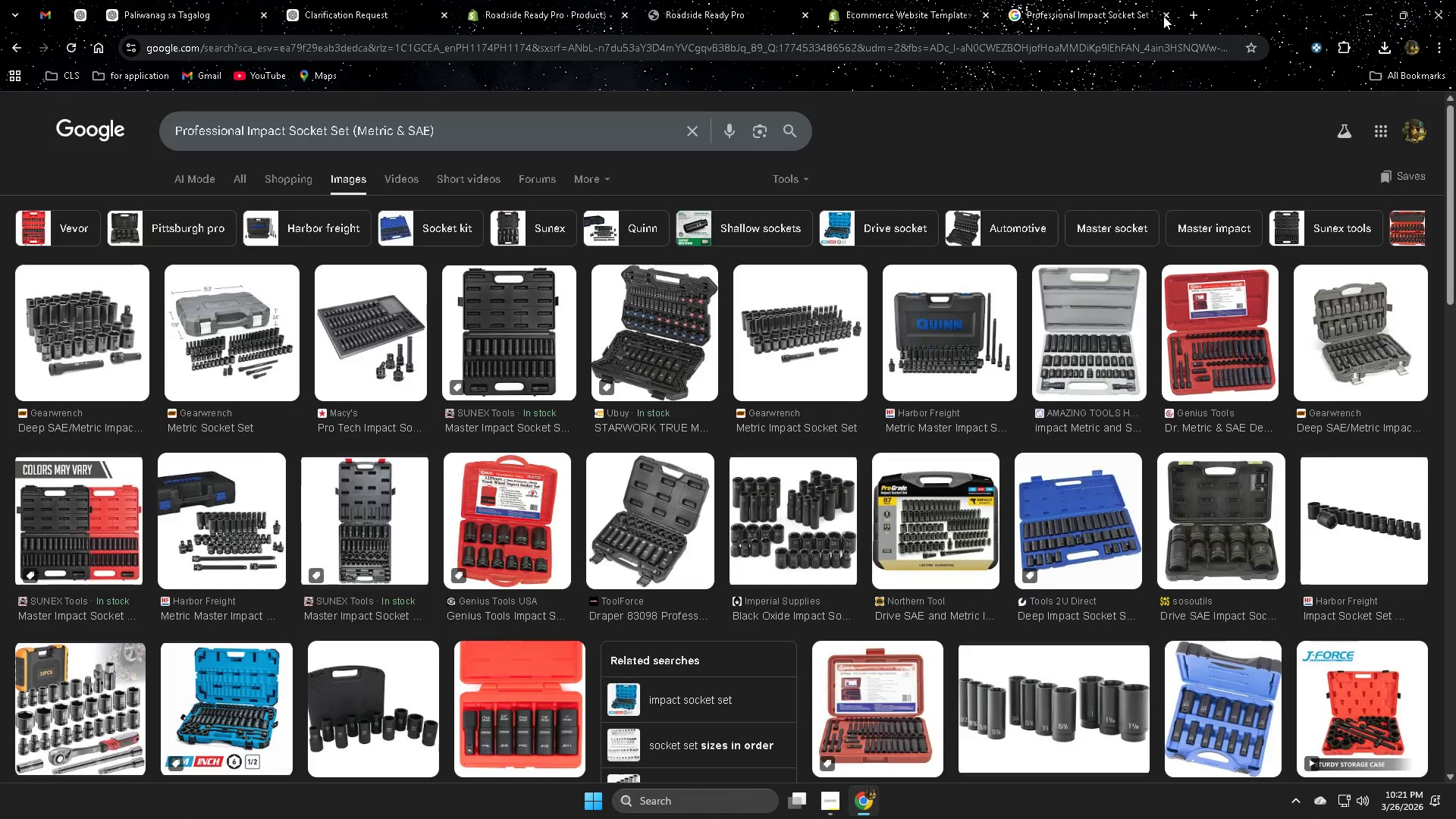 
key(Control+W)
 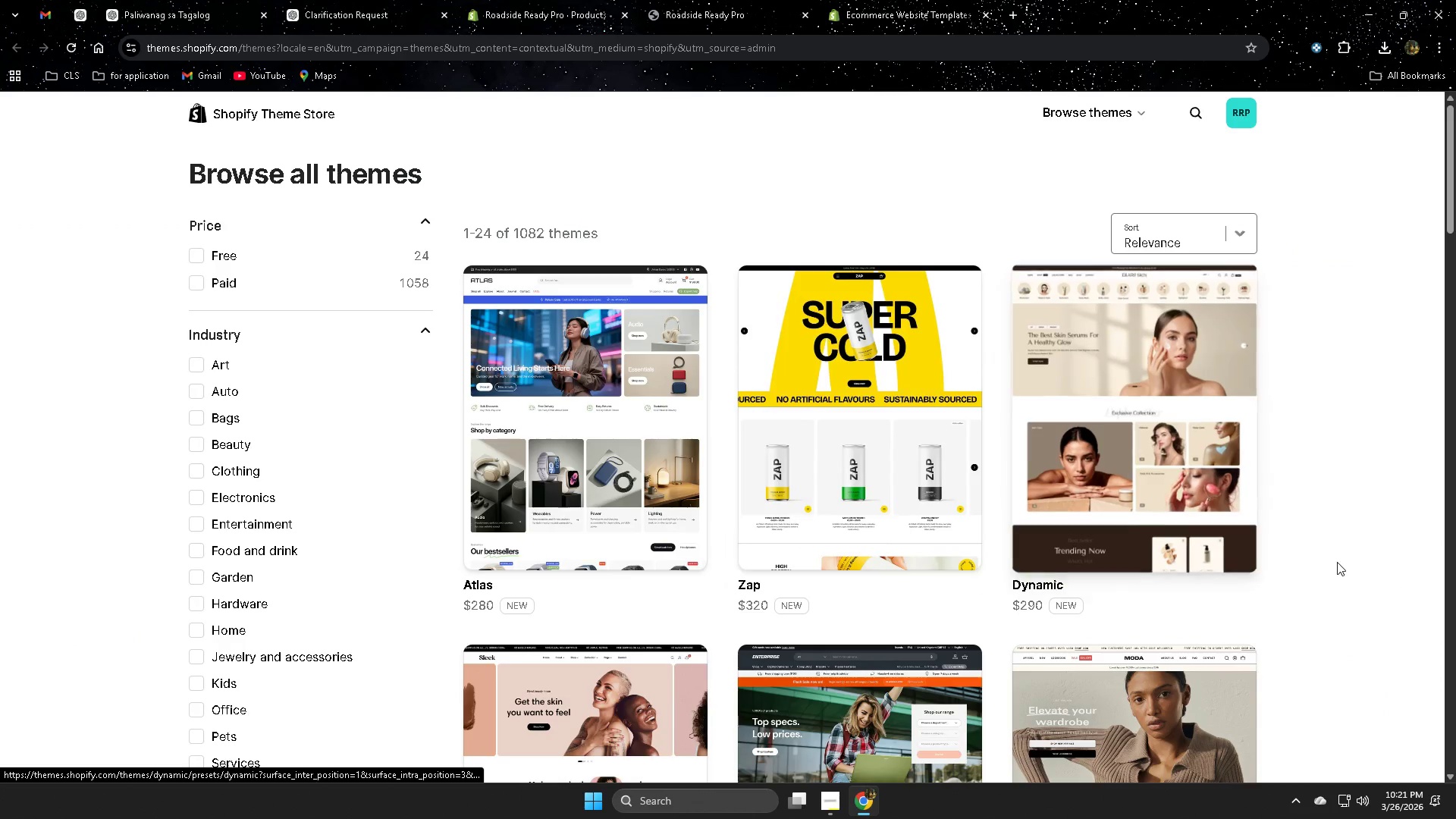 
scroll: coordinate [1149, 613], scroll_direction: down, amount: 5.0
 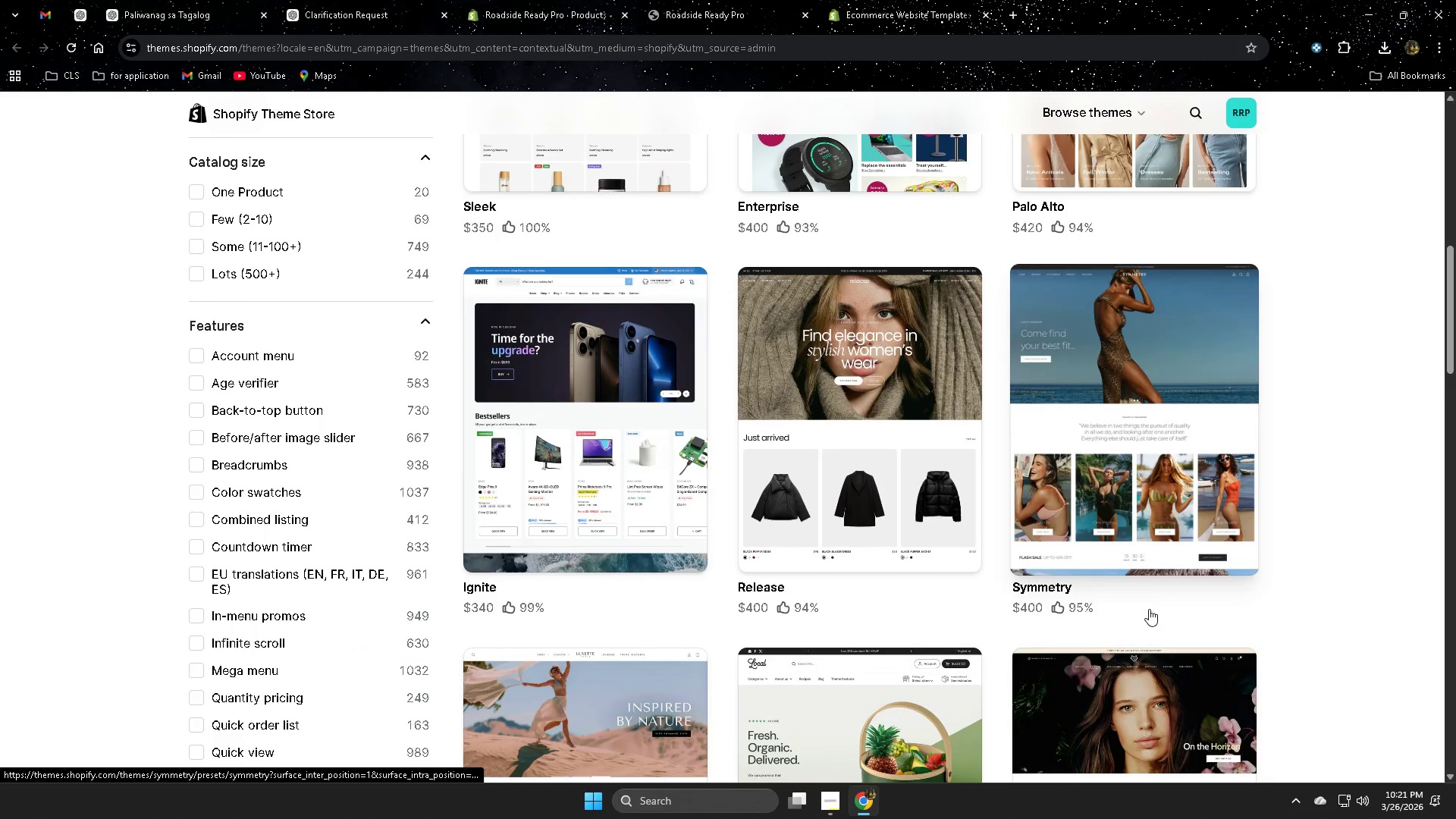 
scroll: coordinate [257, 278], scroll_direction: up, amount: 10.0
 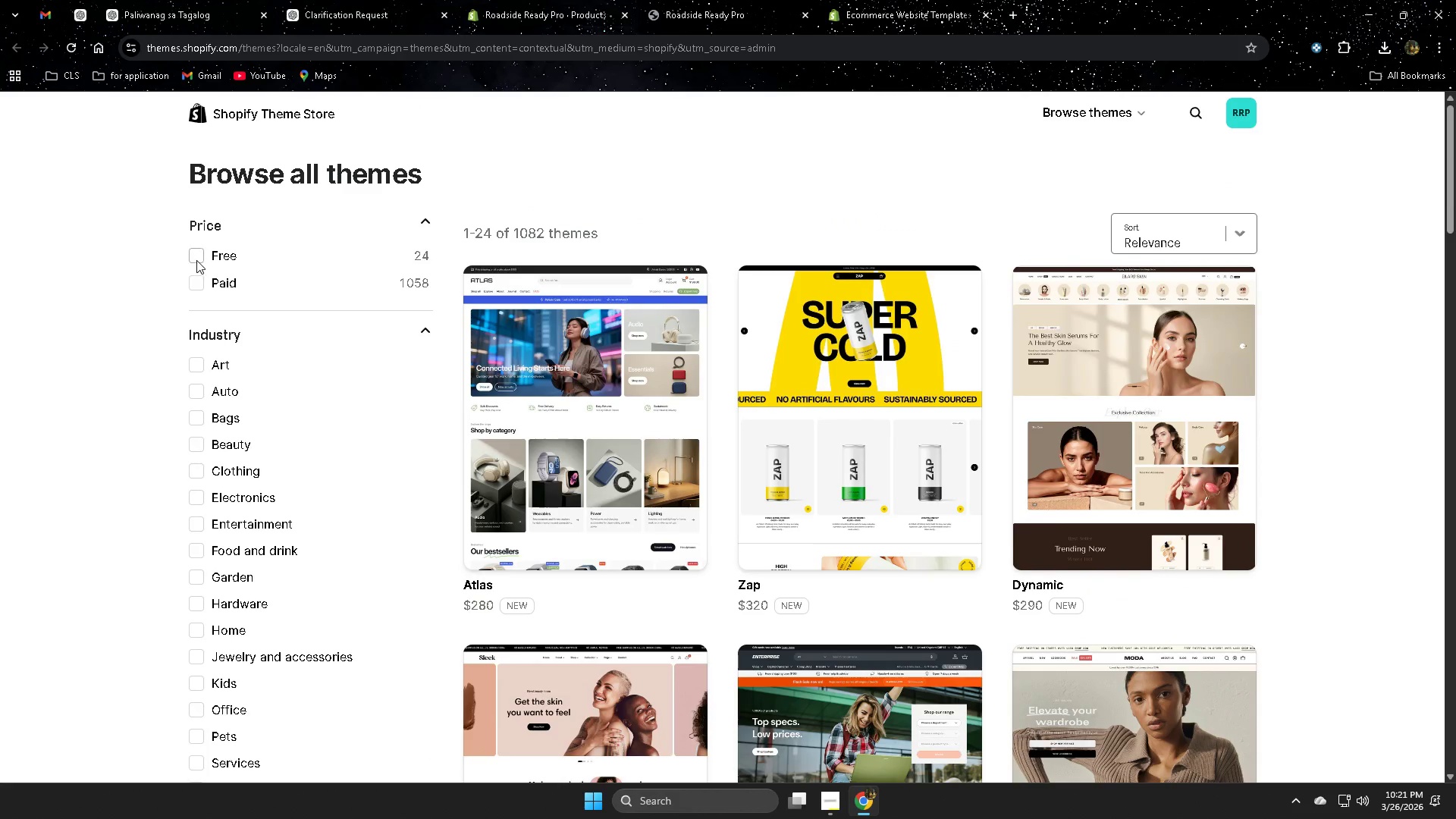 
left_click([198, 259])
 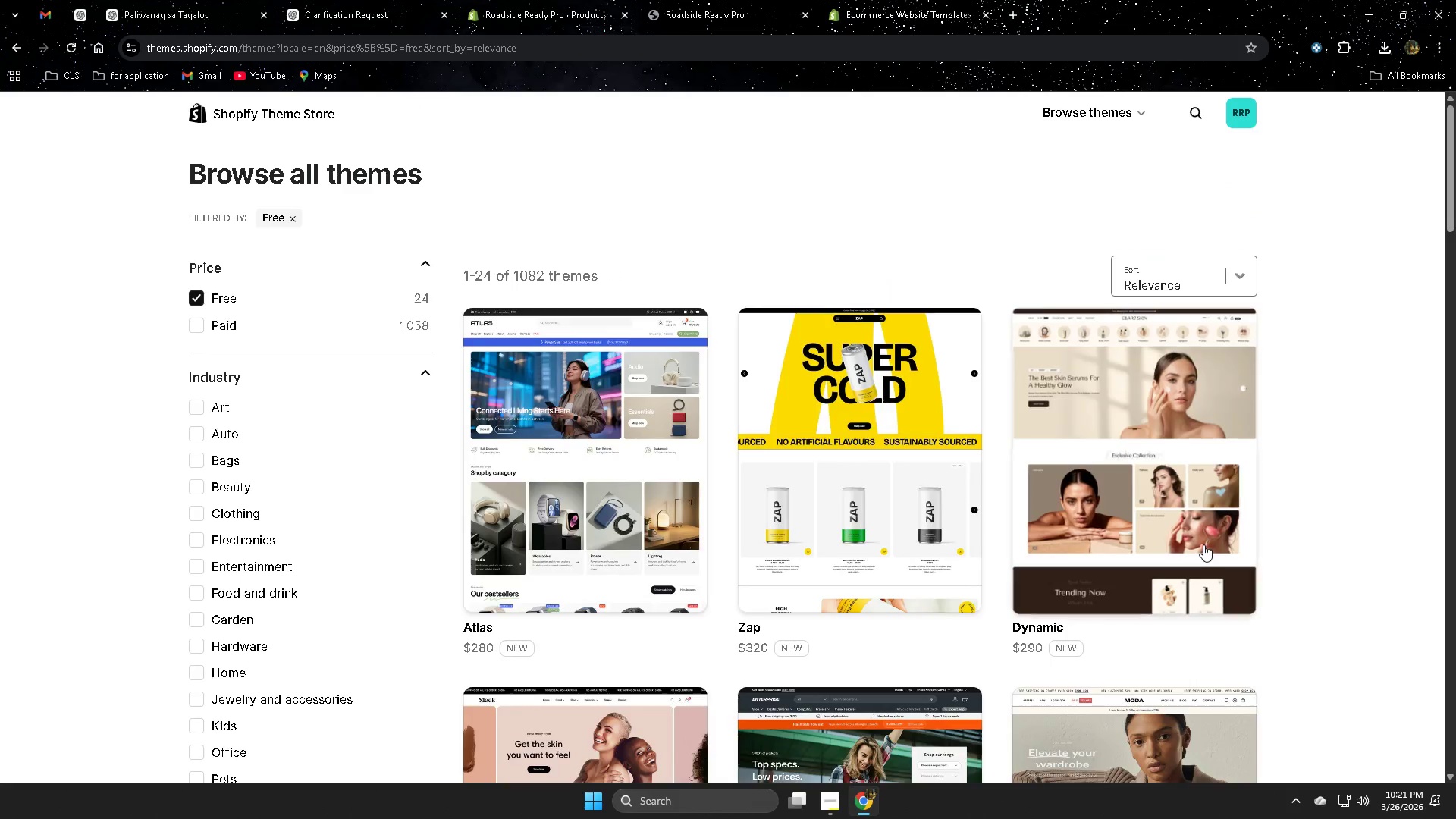 
scroll: coordinate [1260, 544], scroll_direction: down, amount: 1.0
 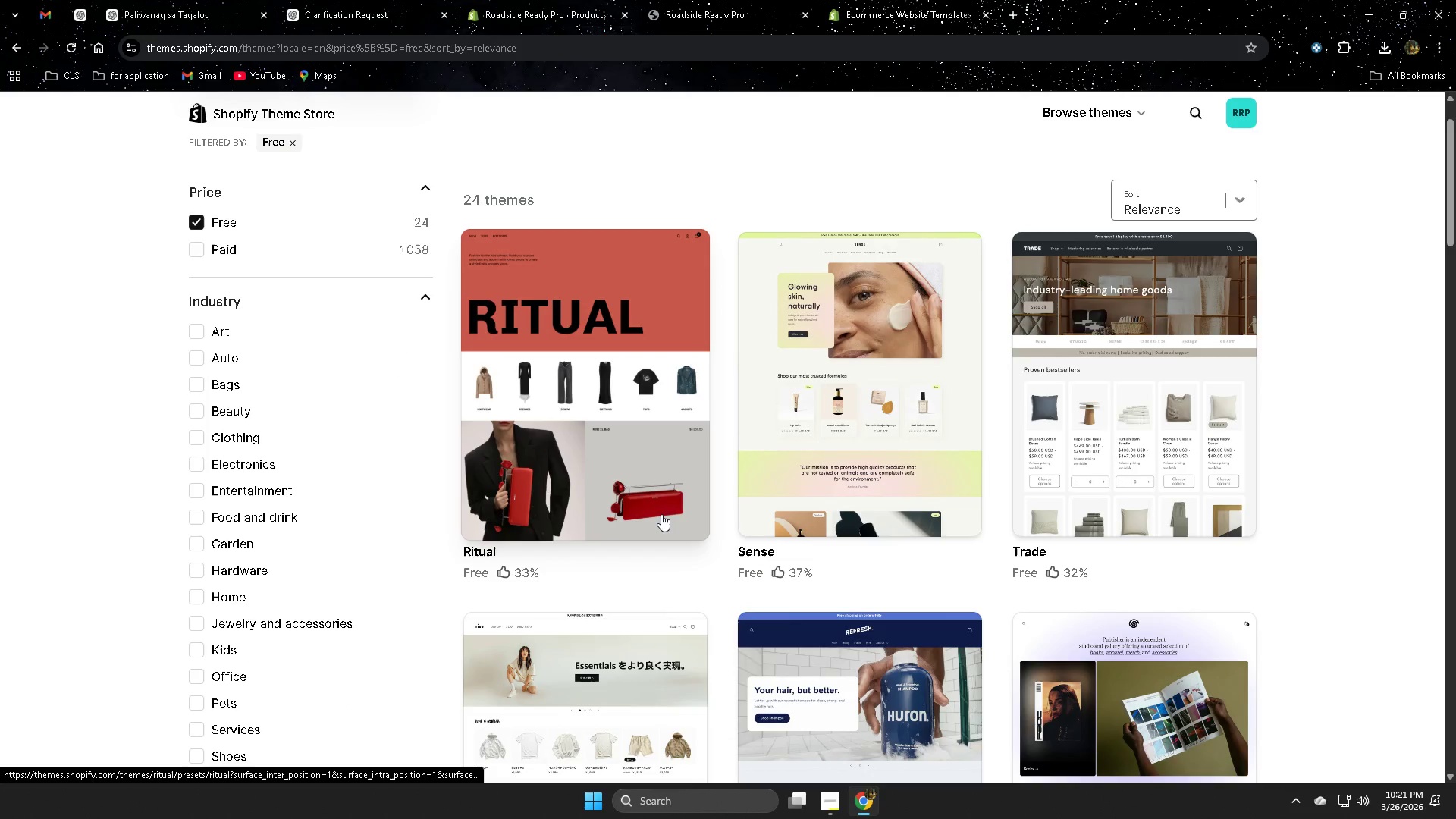 
wait(6.36)
 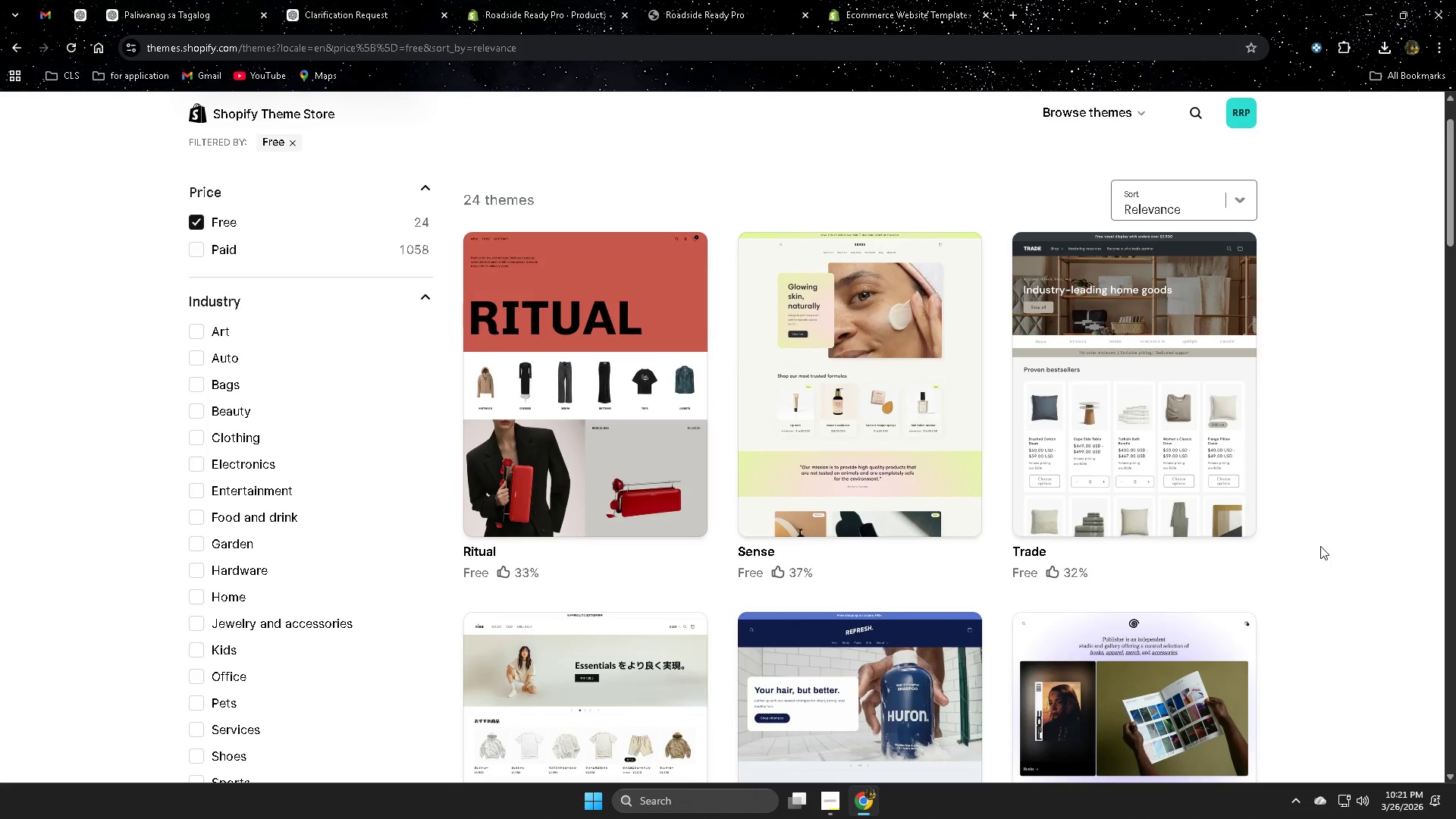 
scroll: coordinate [1304, 640], scroll_direction: down, amount: 3.0
 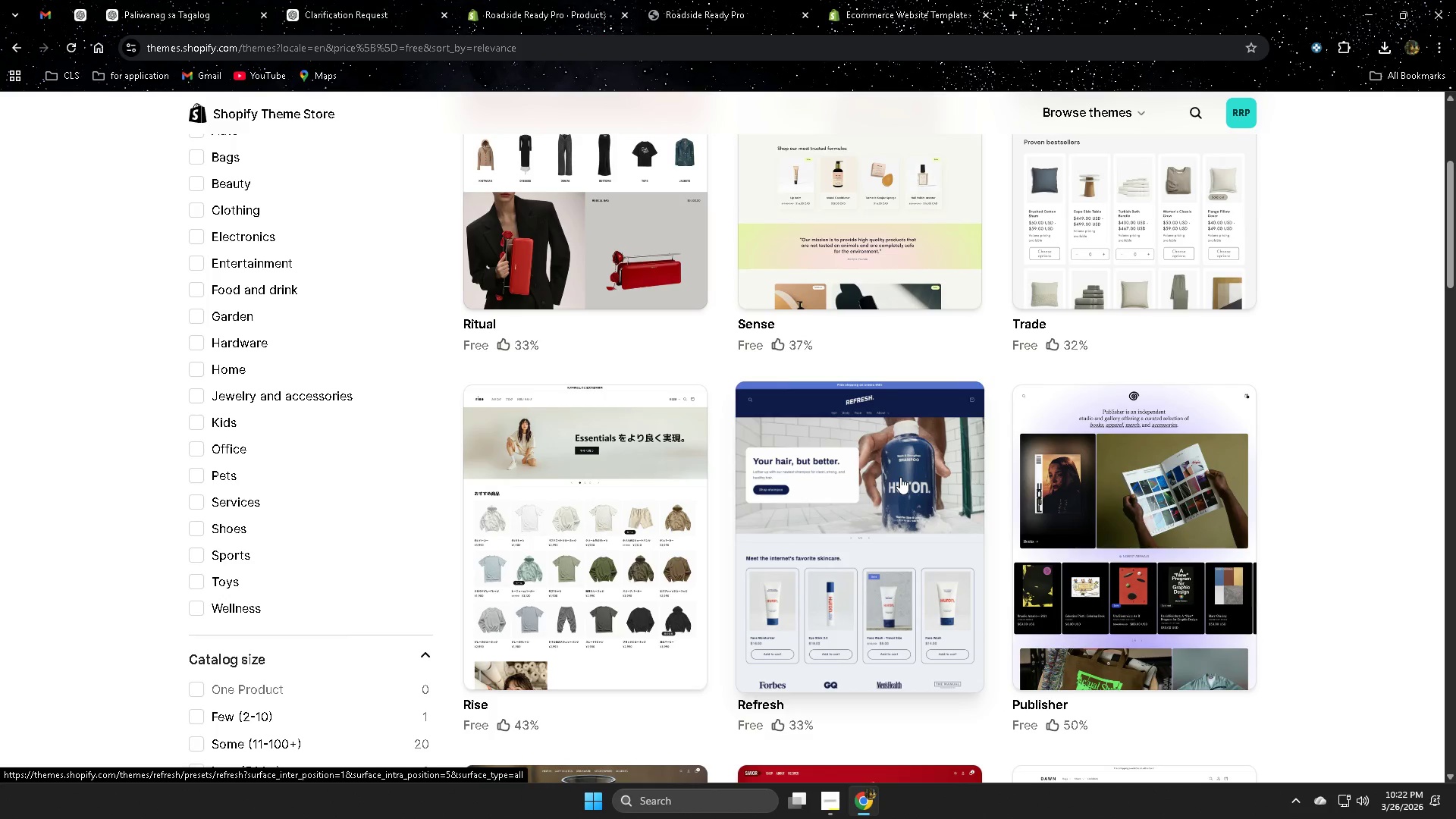 
wait(9.75)
 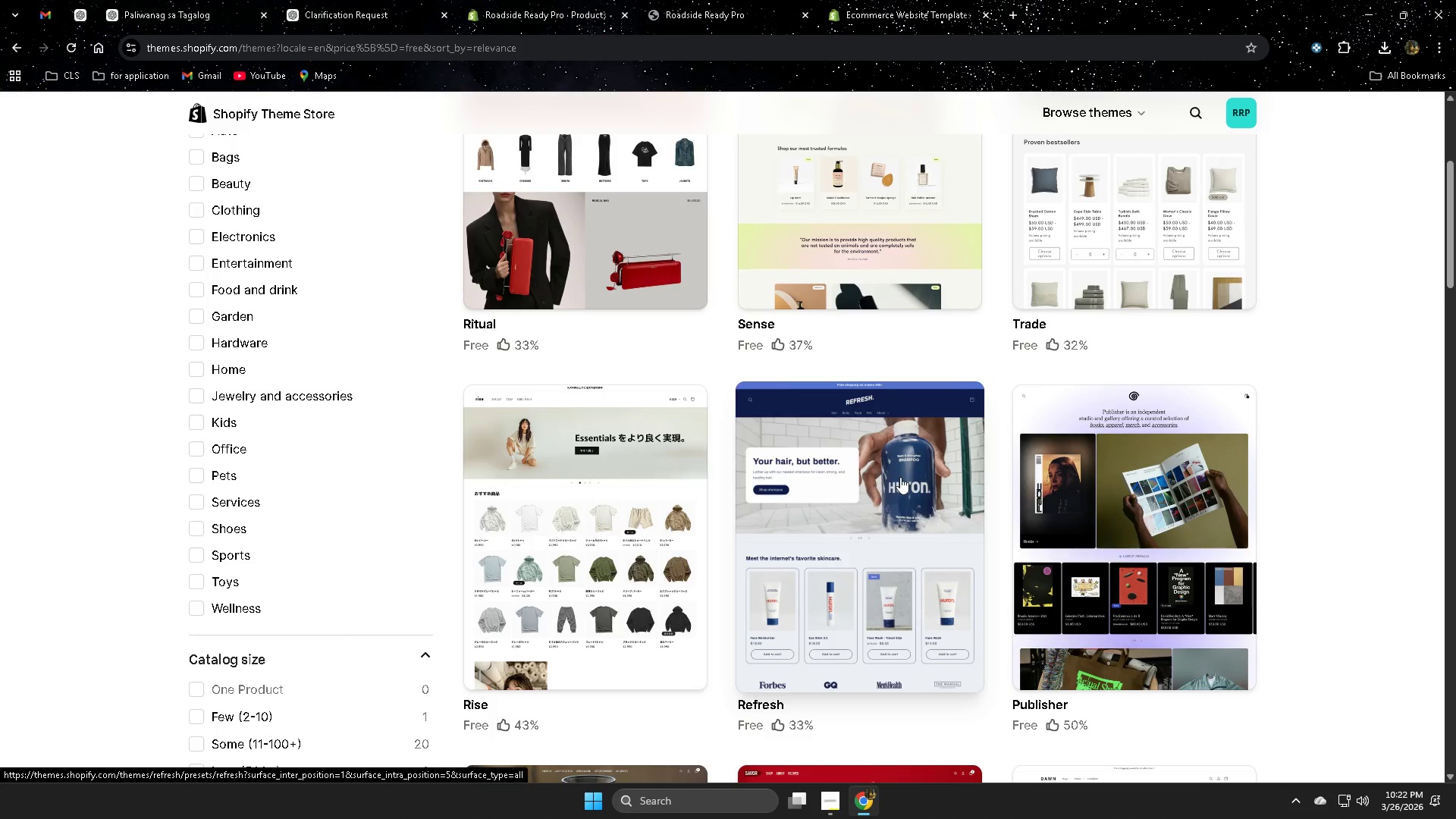 
scroll: coordinate [1408, 630], scroll_direction: down, amount: 5.0
 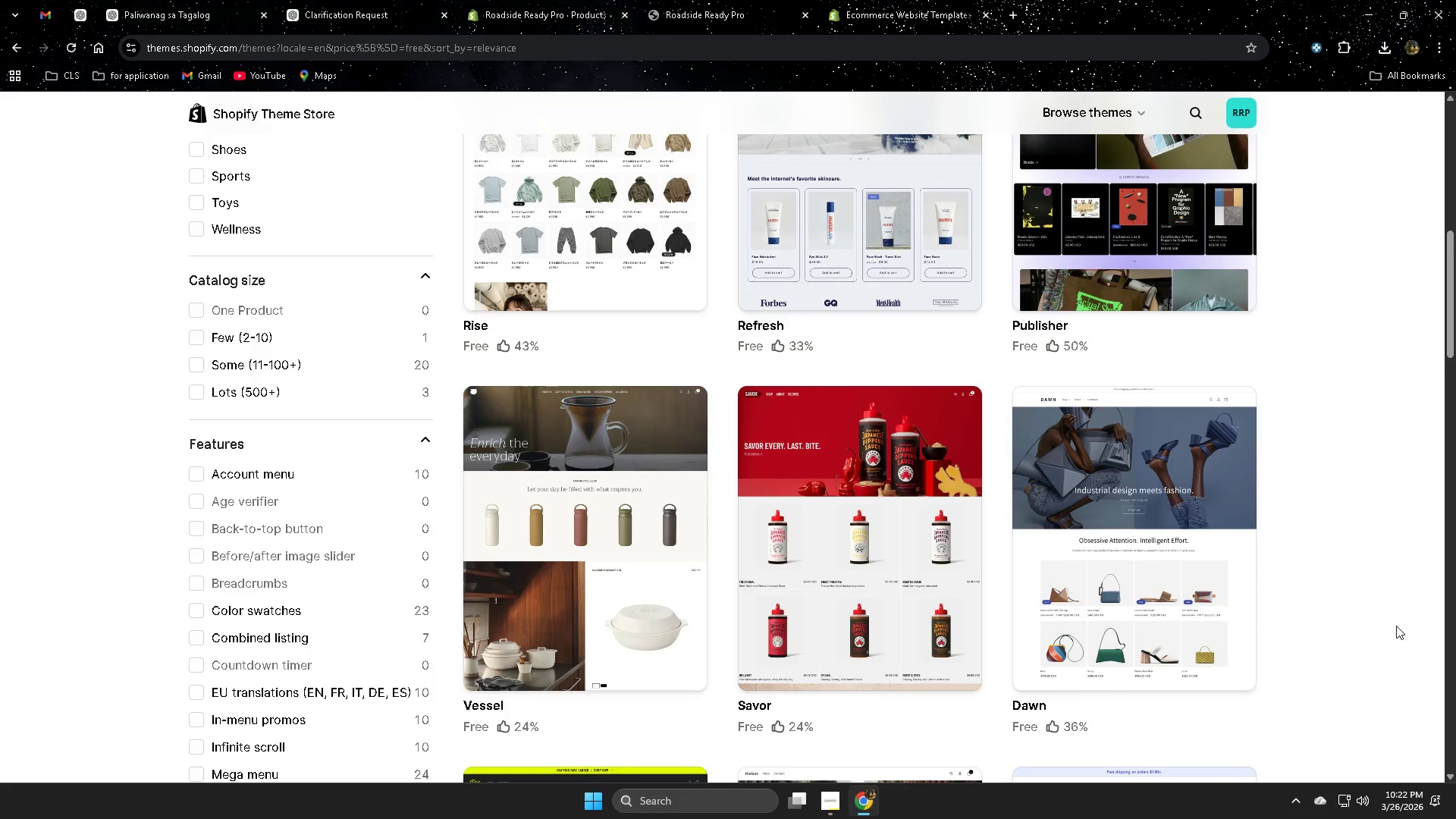 
scroll: coordinate [1394, 624], scroll_direction: up, amount: 2.0
 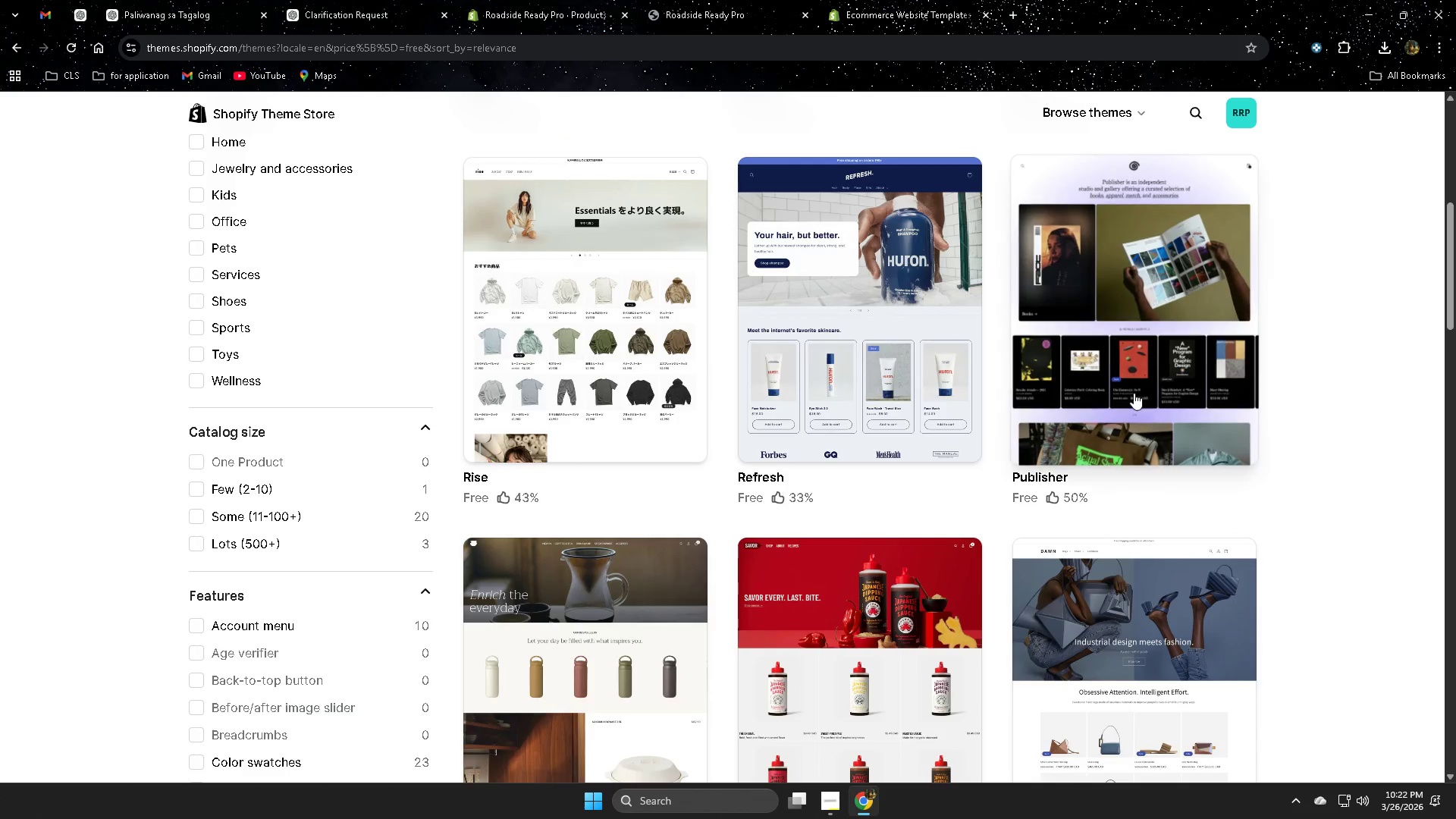 
scroll: coordinate [1261, 645], scroll_direction: down, amount: 6.0
 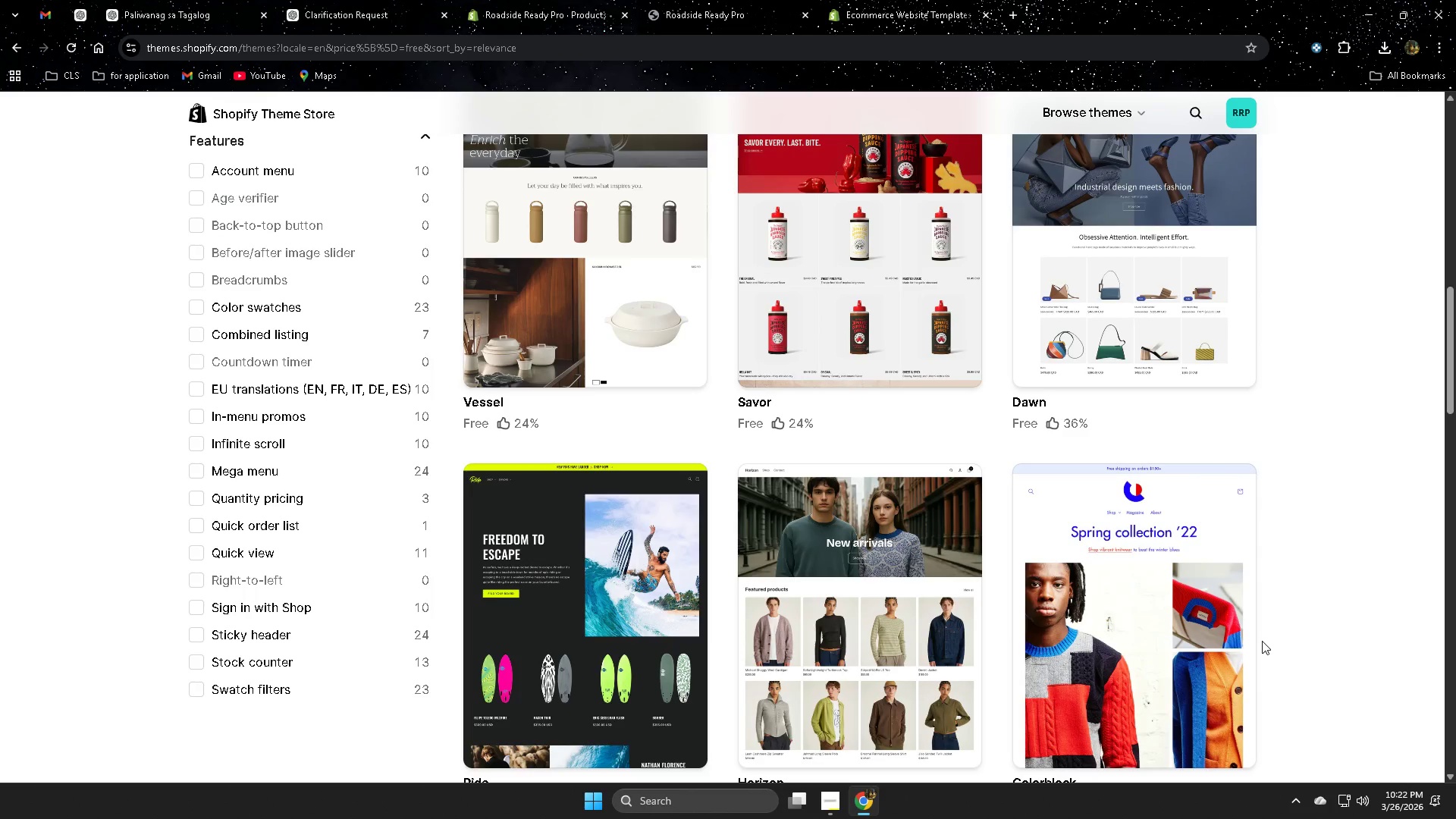 
wait(5.44)
 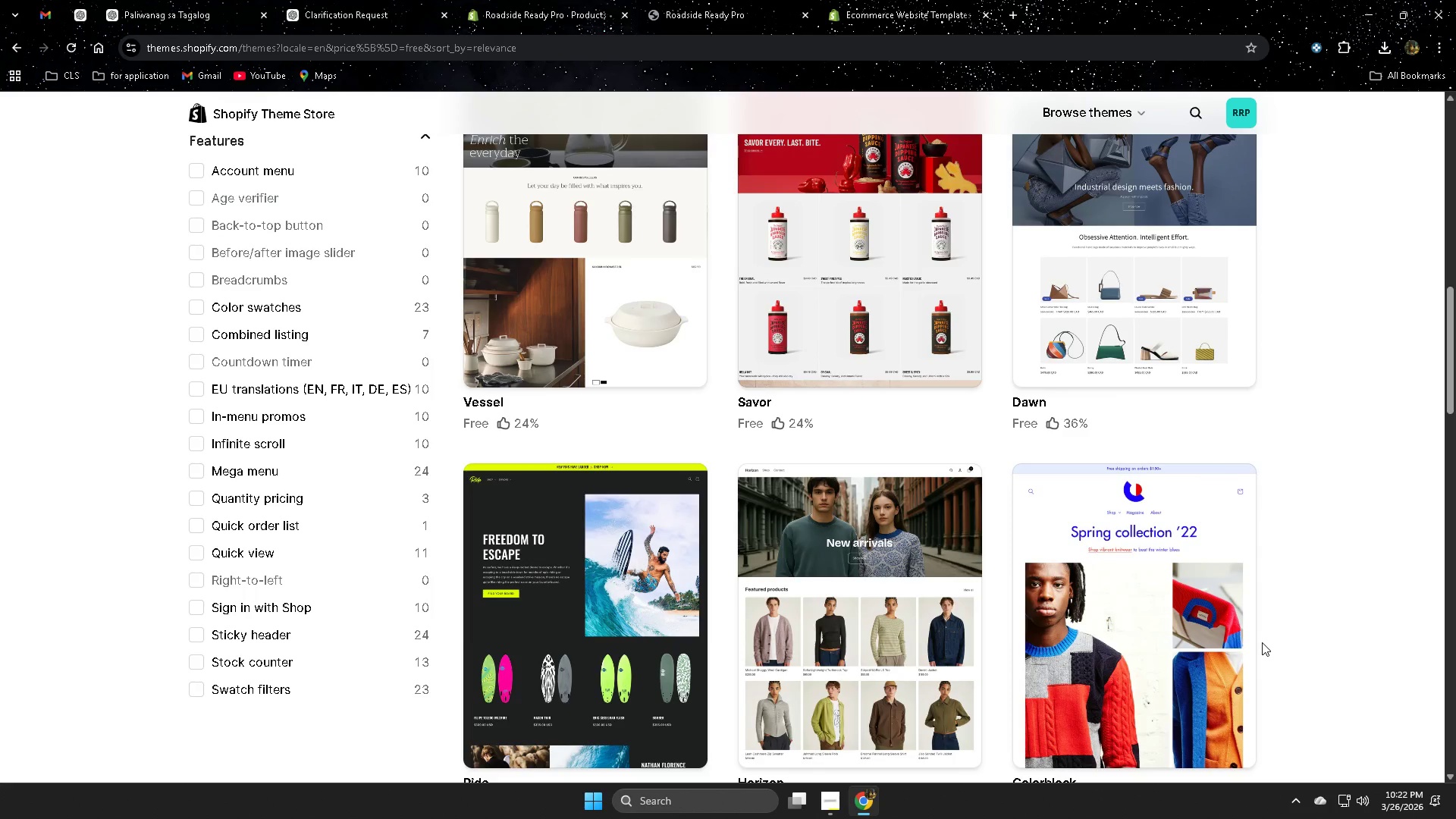 
scroll: coordinate [1384, 639], scroll_direction: down, amount: 8.0
 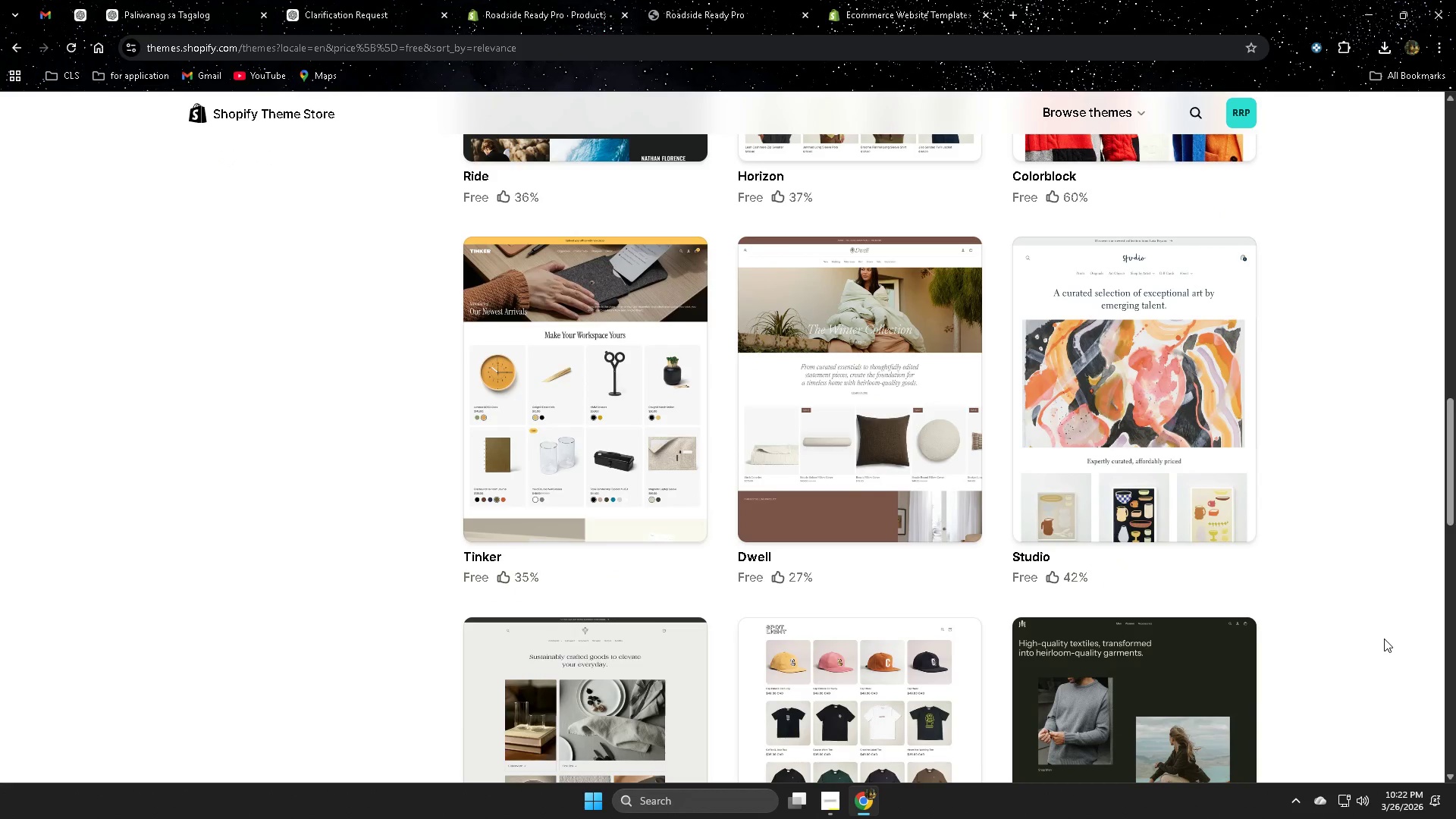 
scroll: coordinate [1384, 639], scroll_direction: up, amount: 1.0
 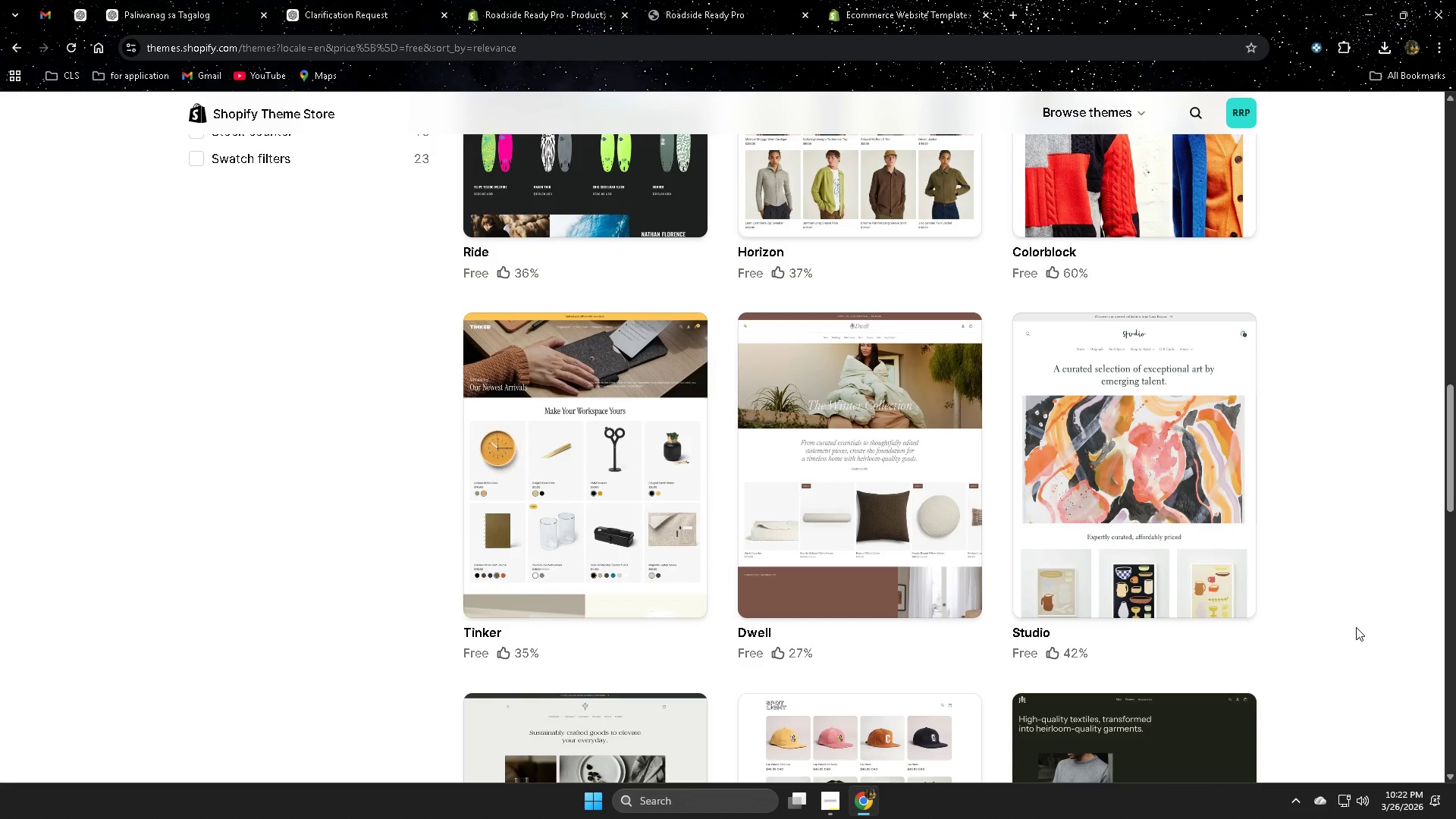 
scroll: coordinate [1436, 596], scroll_direction: down, amount: 4.0
 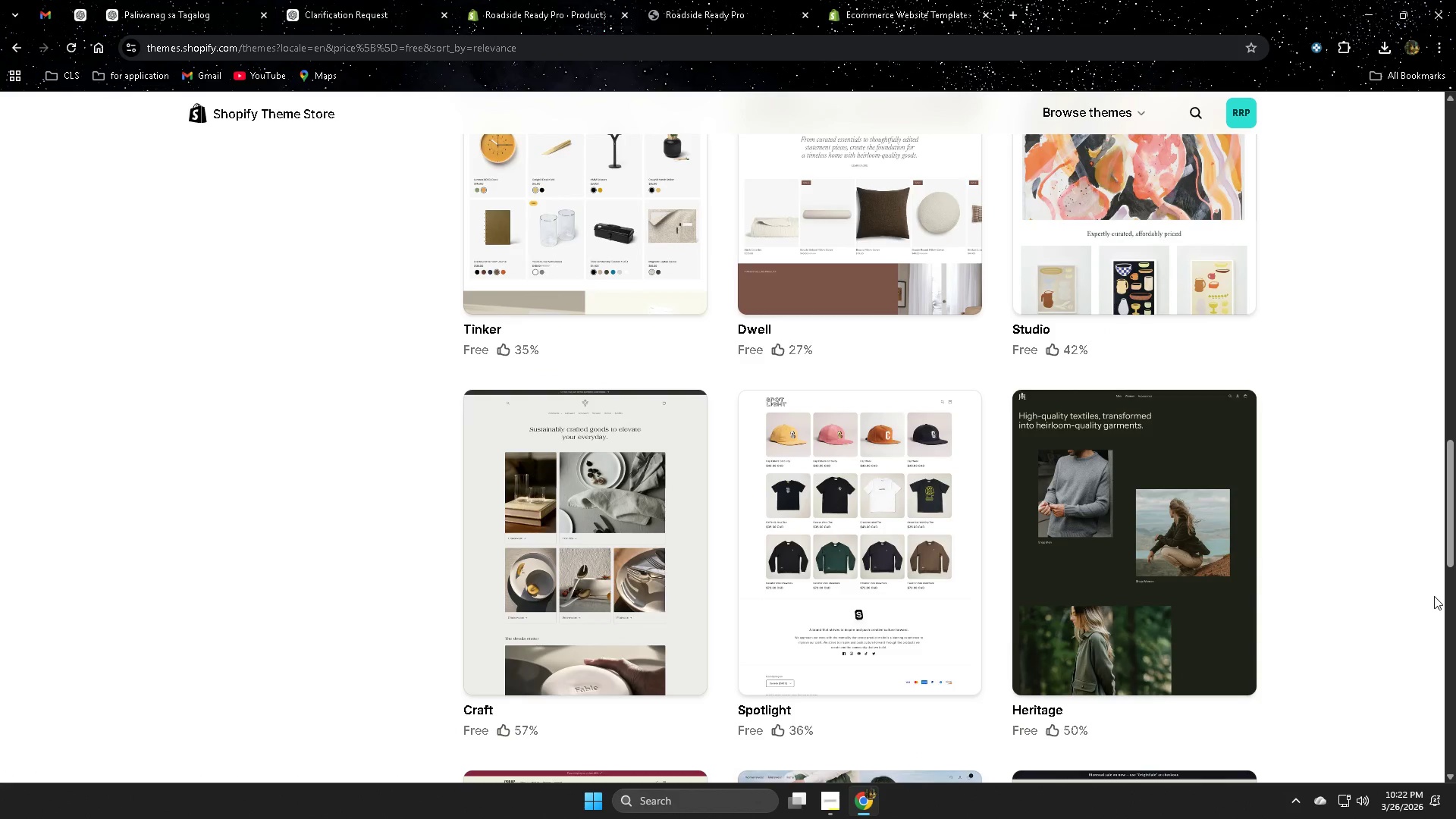 
scroll: coordinate [1432, 596], scroll_direction: up, amount: 17.0
 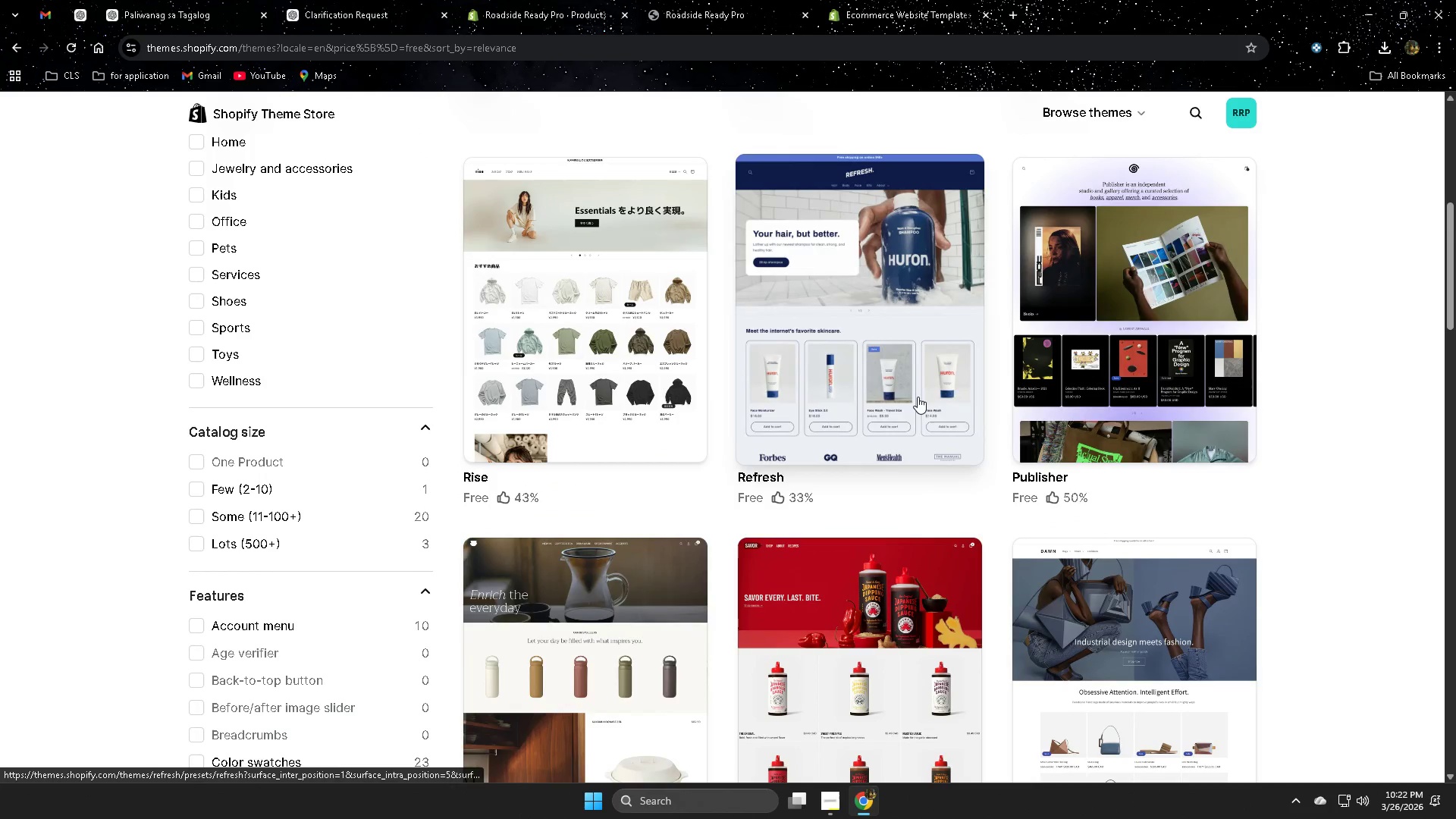 
left_click([908, 378])
 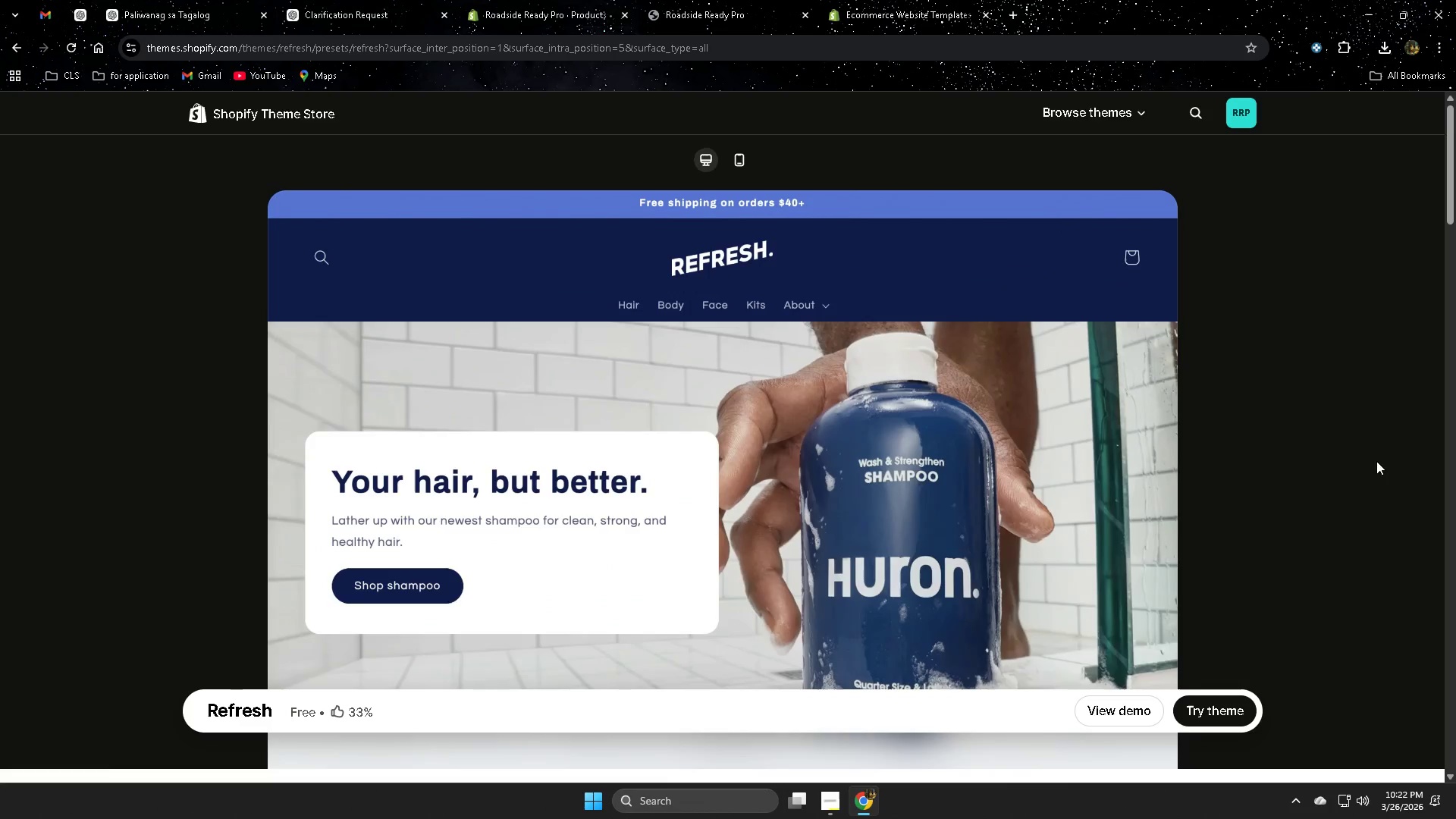 
scroll: coordinate [1316, 482], scroll_direction: down, amount: 1.0
 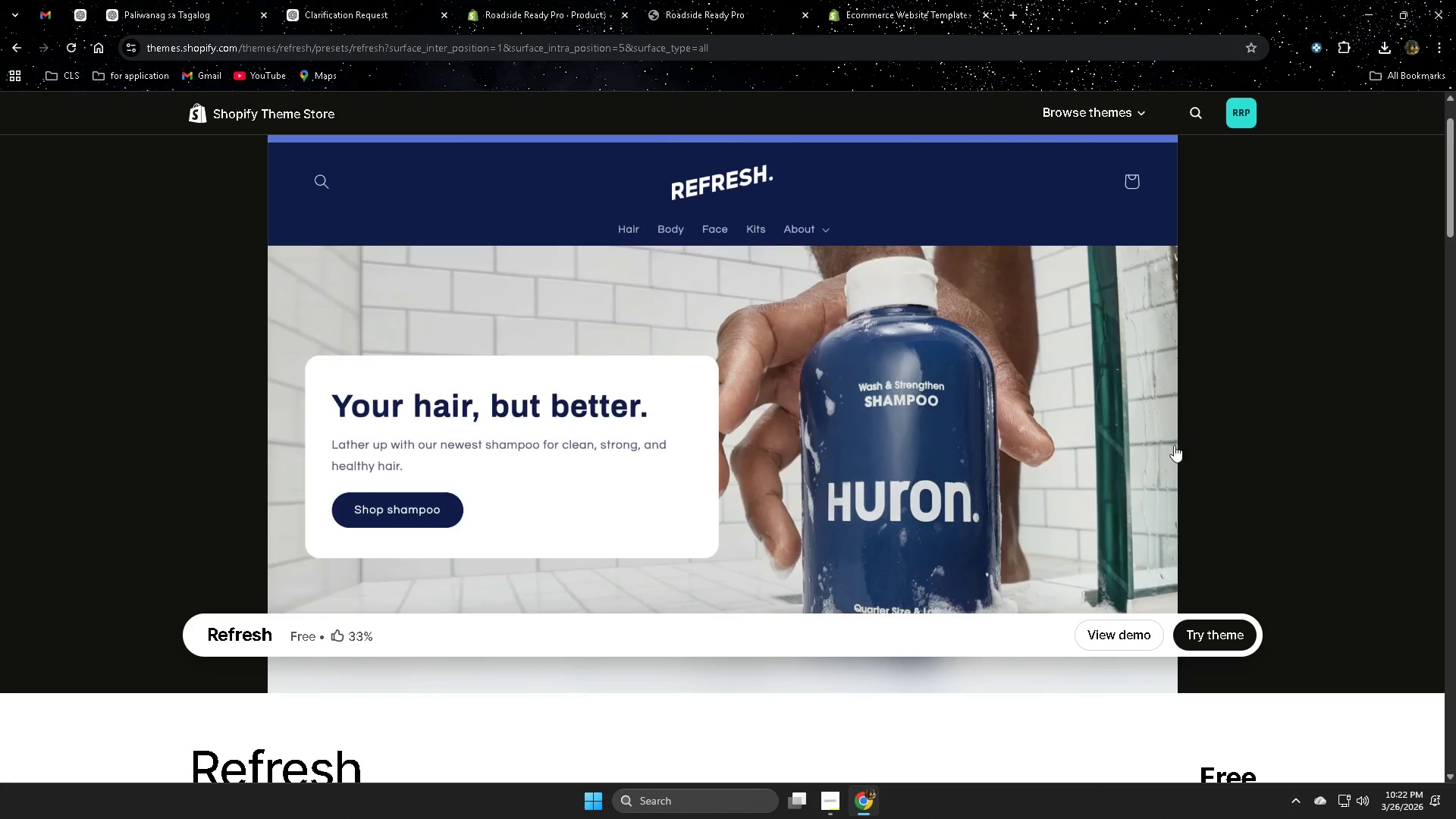 
scroll: coordinate [1149, 438], scroll_direction: up, amount: 1.0
 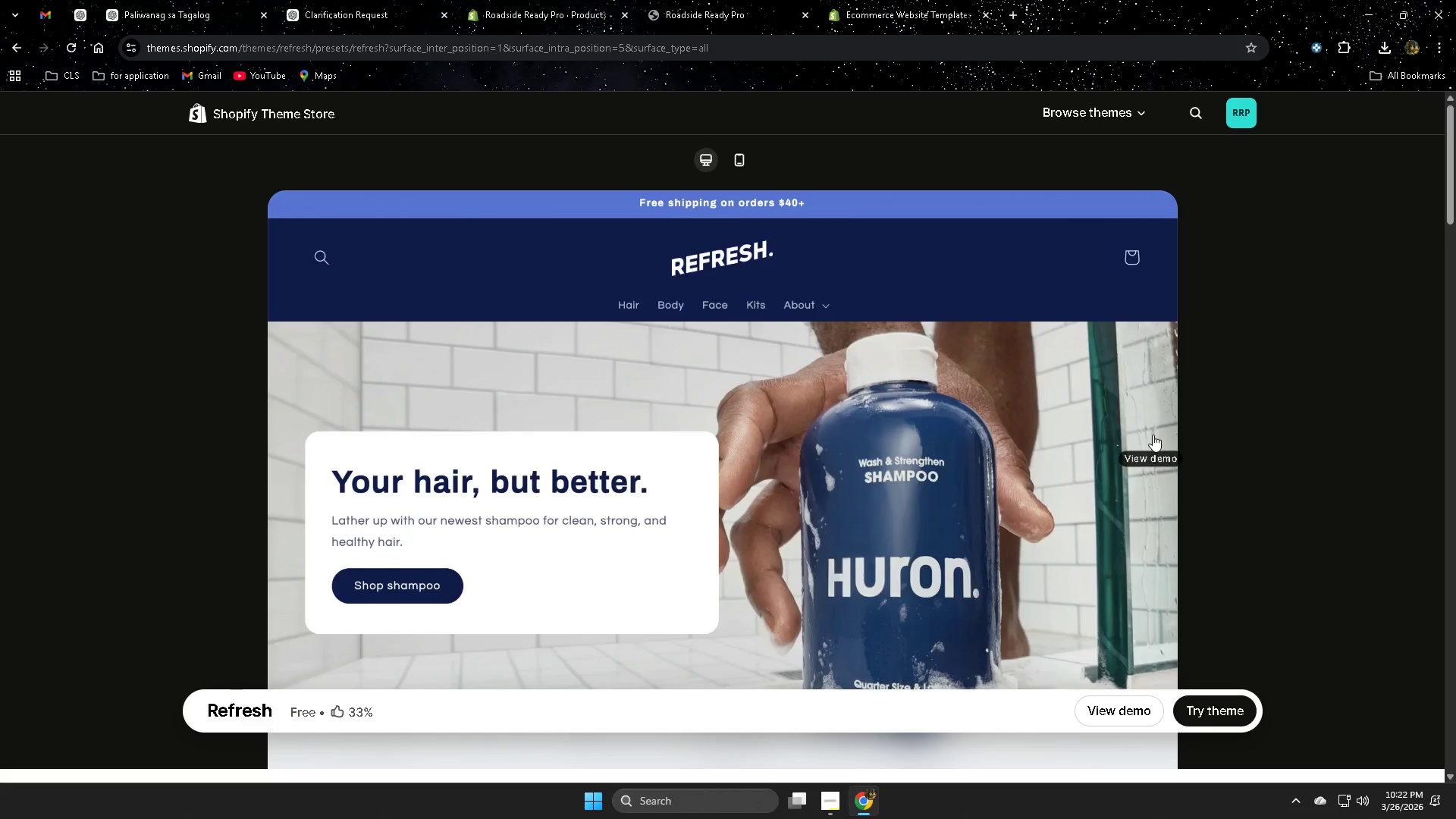 
scroll: coordinate [1153, 434], scroll_direction: down, amount: 2.0
 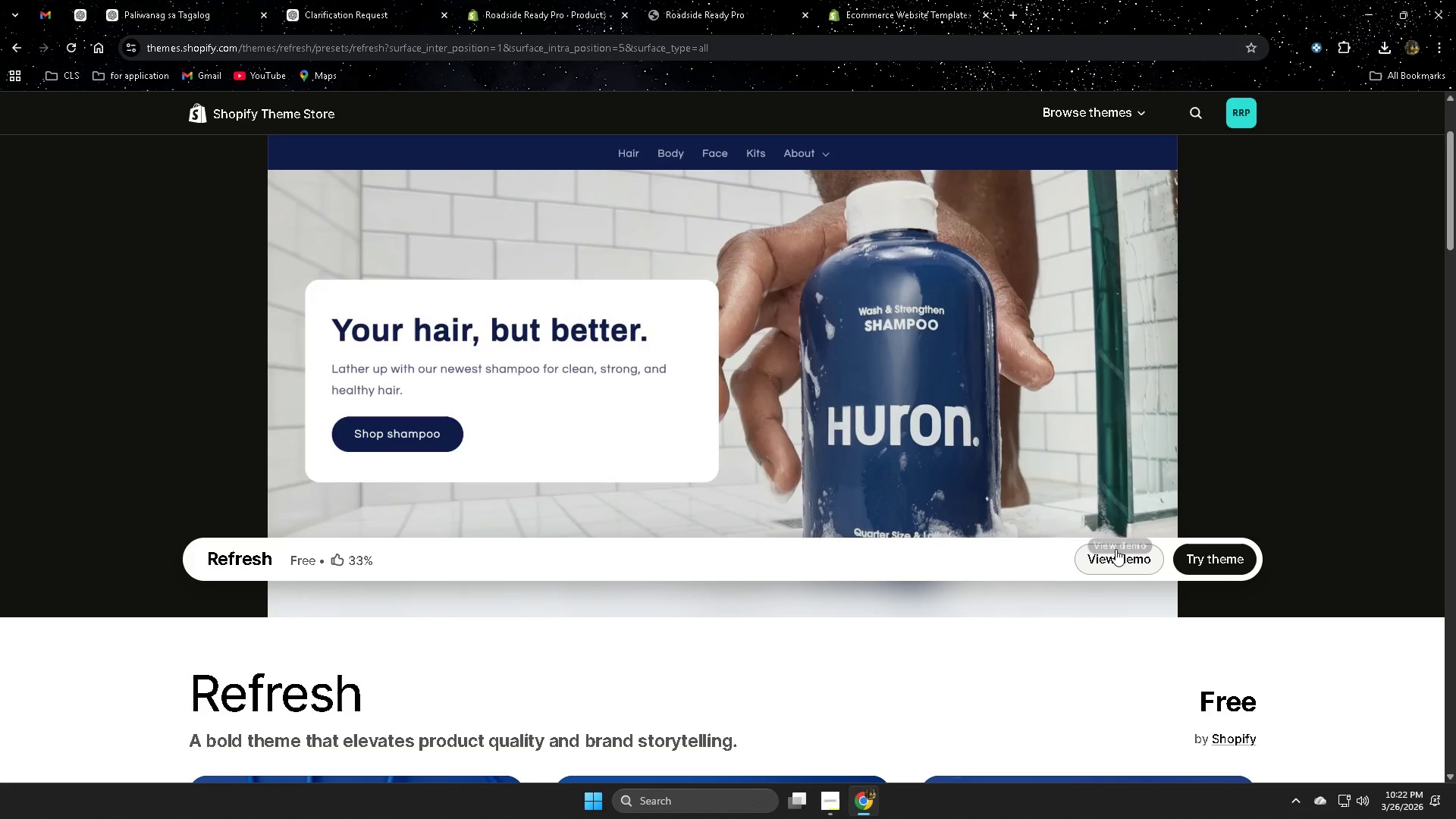 
left_click([1107, 560])
 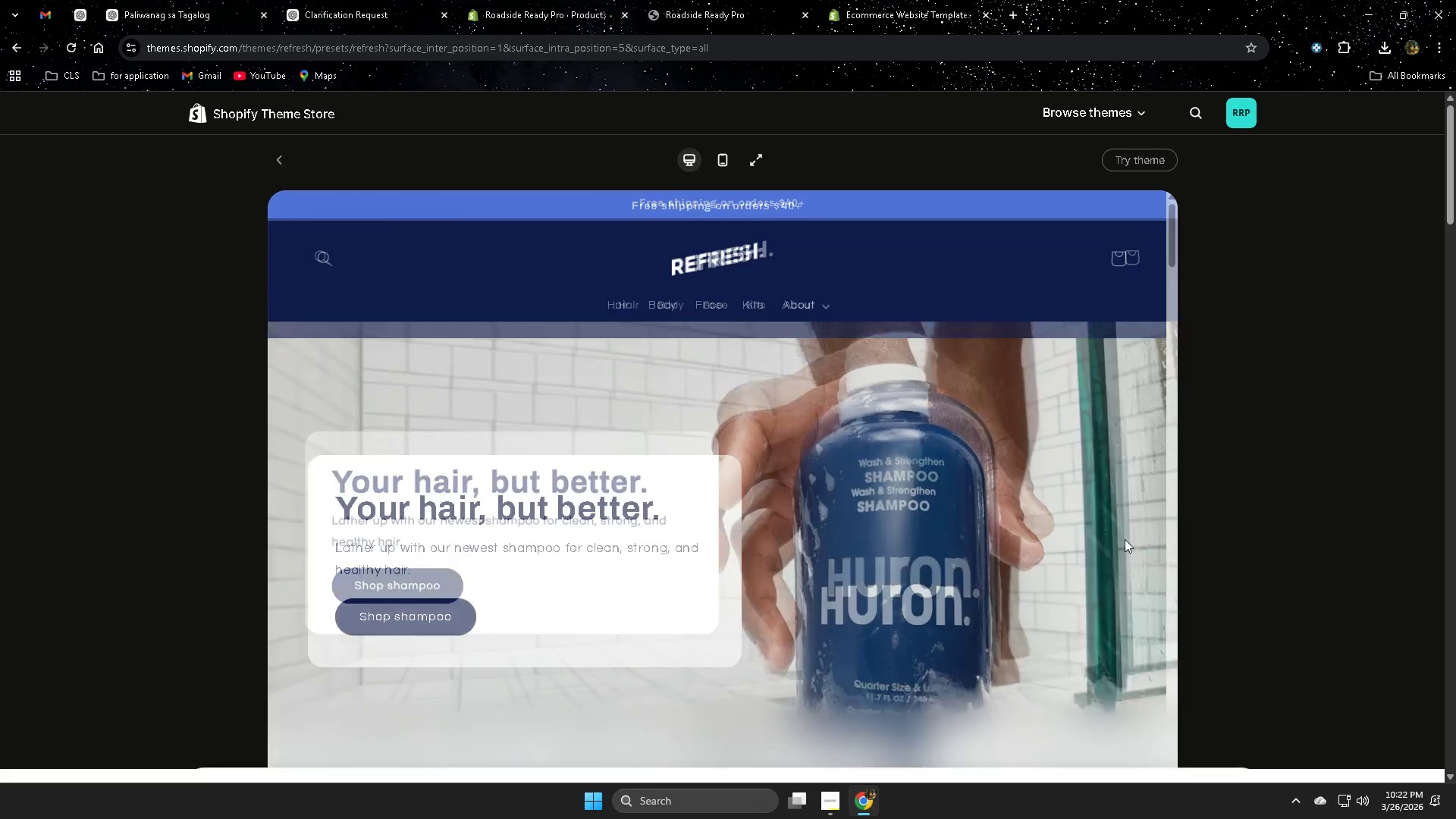 
scroll: coordinate [1152, 540], scroll_direction: down, amount: 17.0
 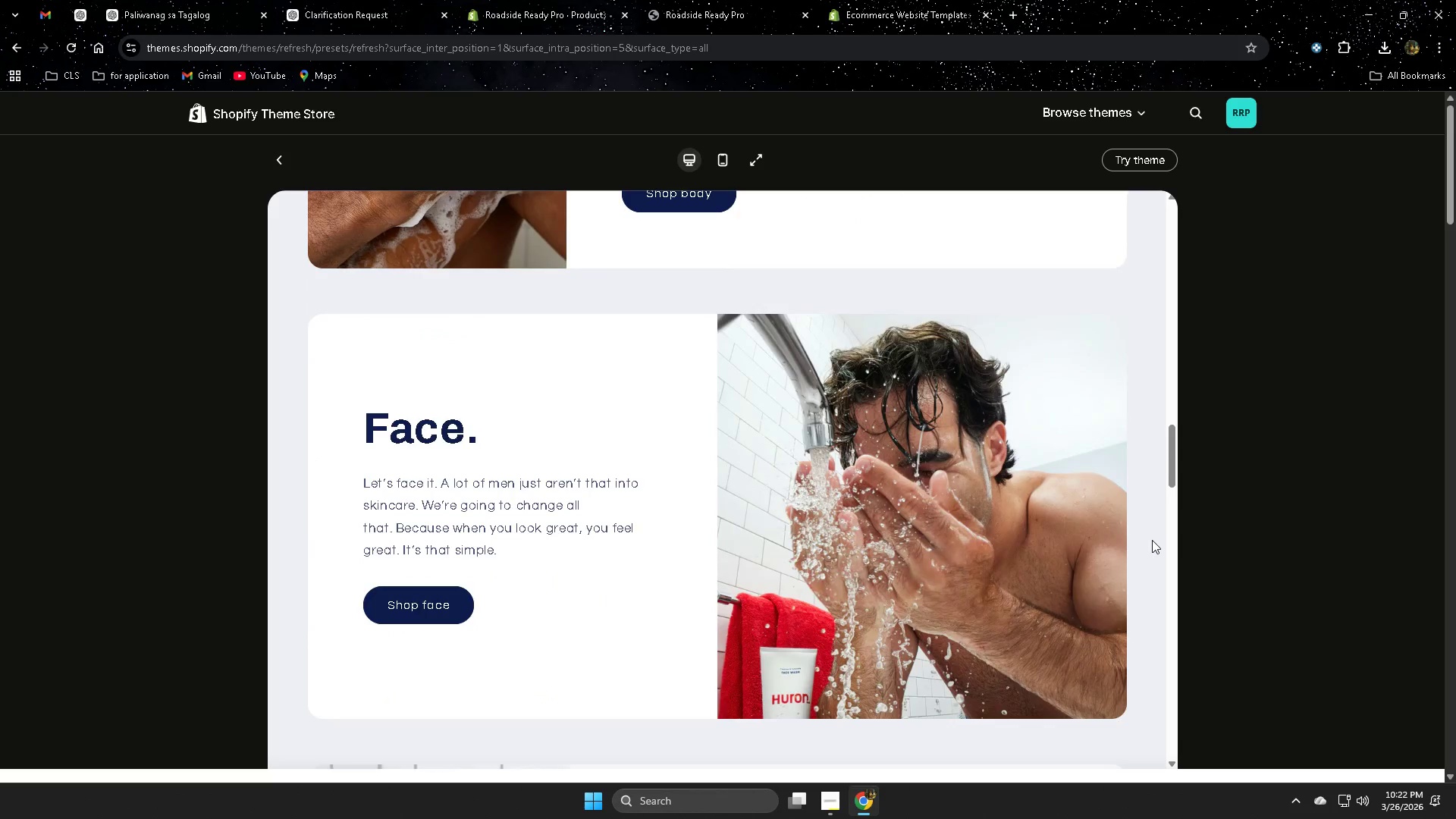 
scroll: coordinate [1137, 526], scroll_direction: up, amount: 33.0
 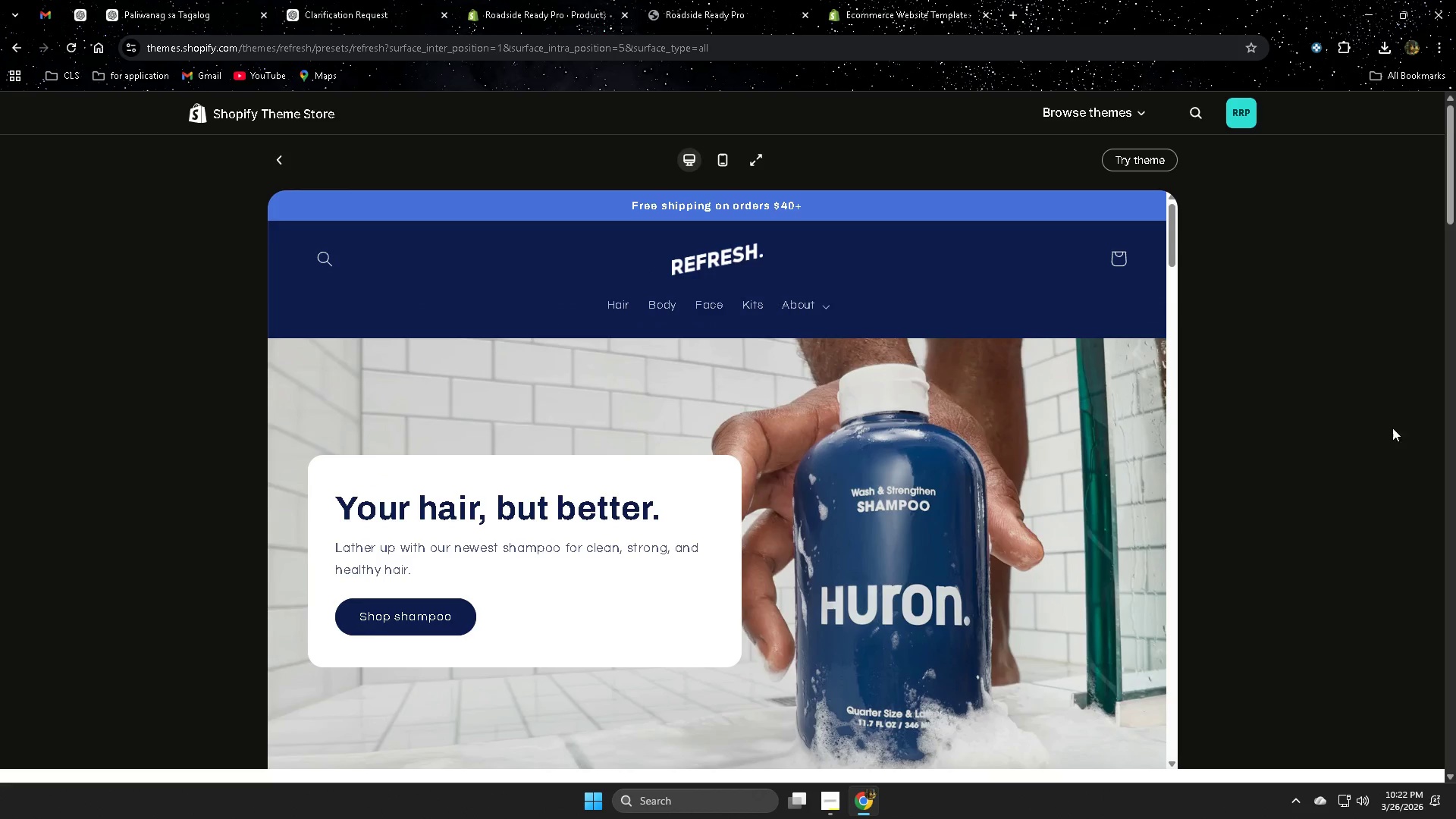 
scroll: coordinate [1338, 563], scroll_direction: down, amount: 2.0
 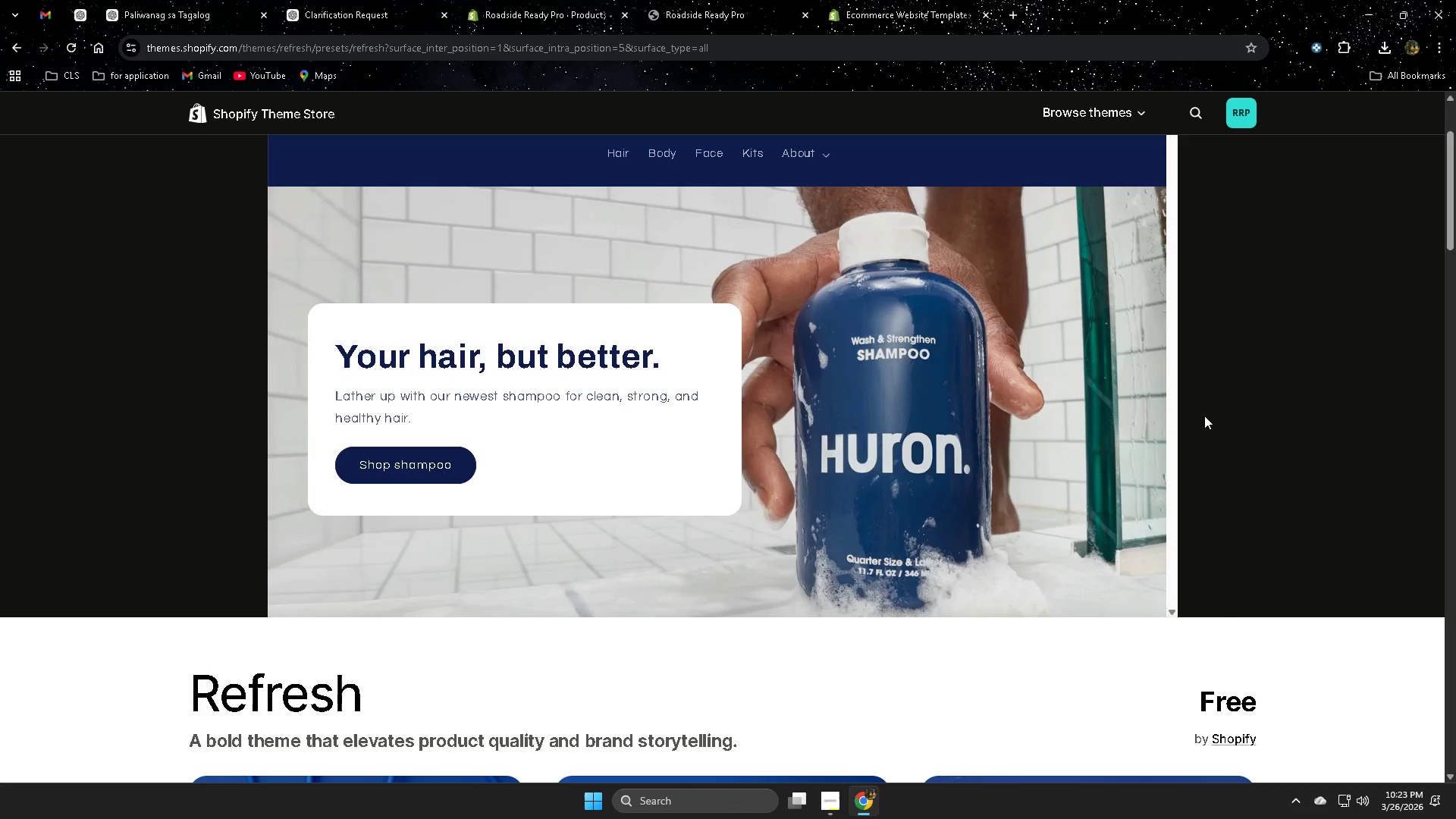 
scroll: coordinate [1318, 568], scroll_direction: up, amount: 4.0
 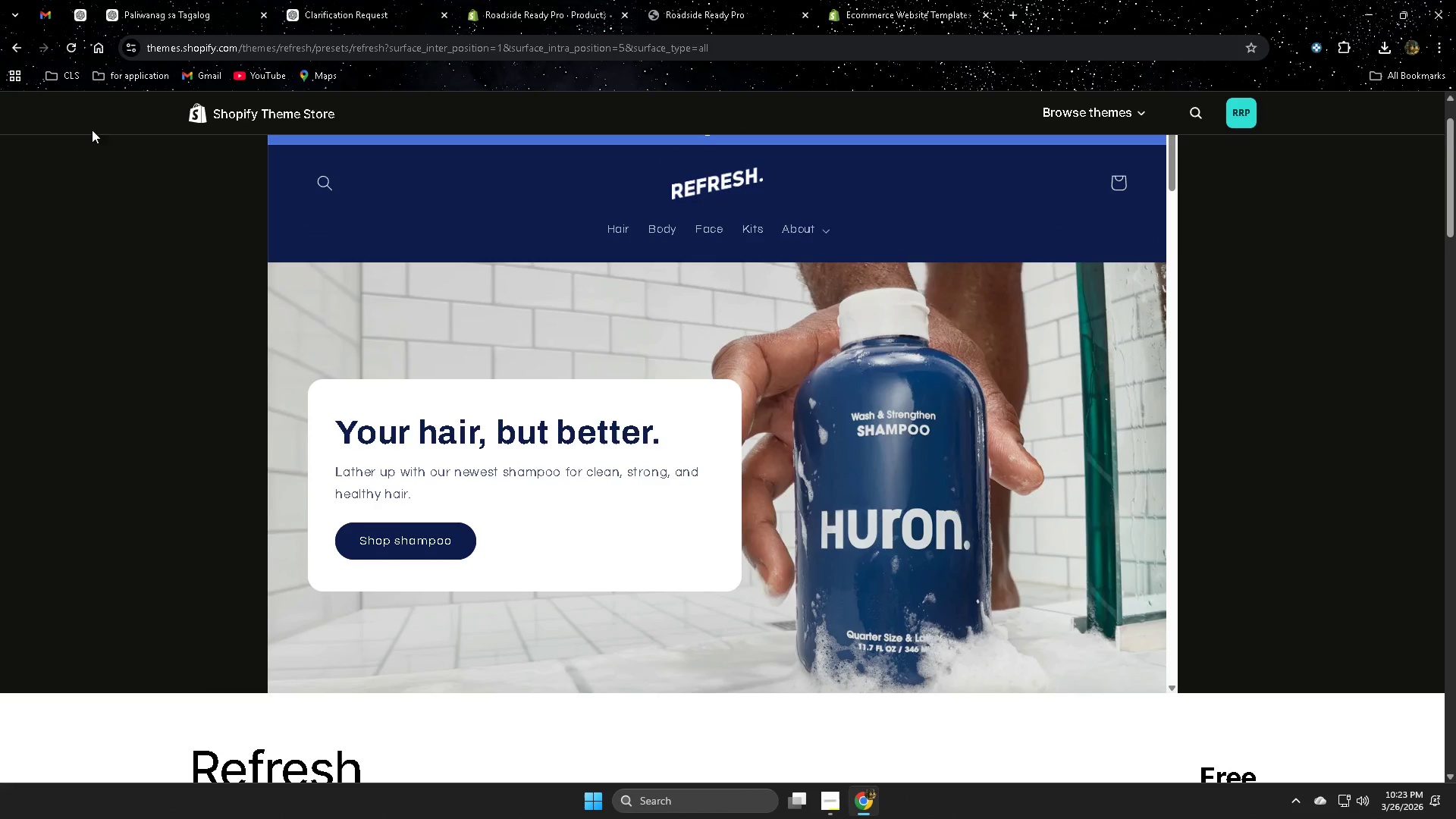 
left_click([16, 49])
 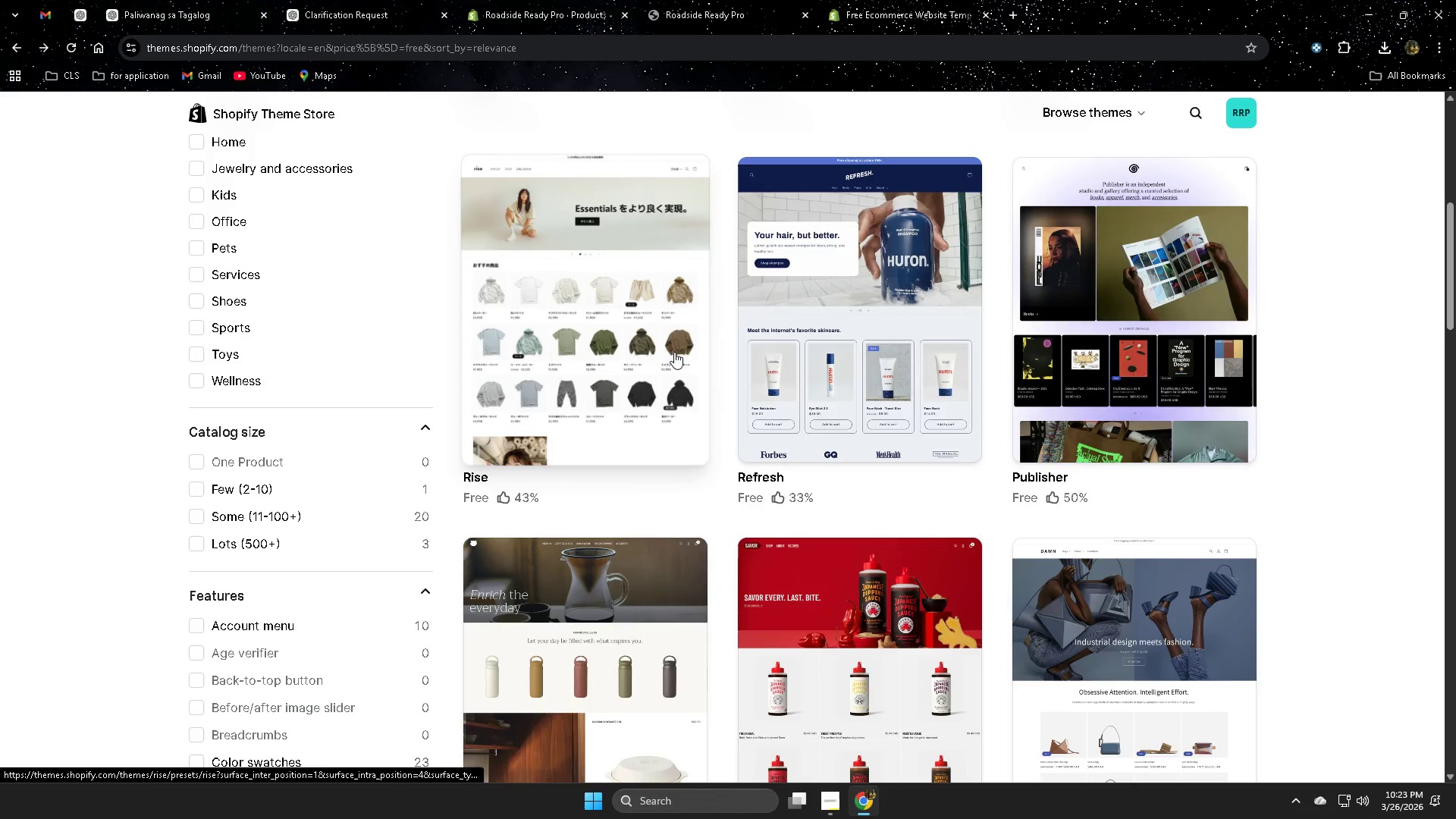 
scroll: coordinate [1242, 561], scroll_direction: down, amount: 2.0
 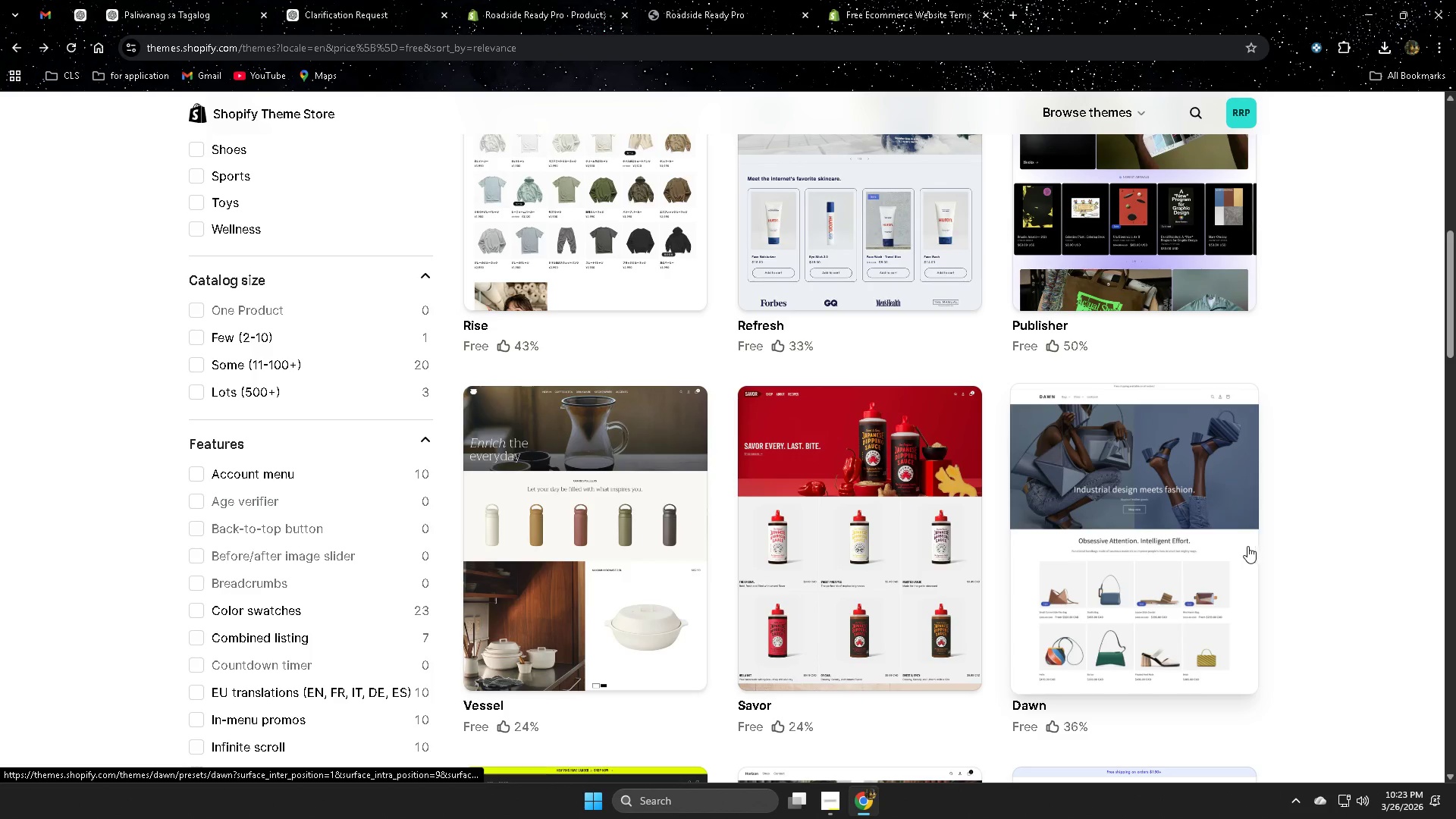 
left_click([1083, 495])
 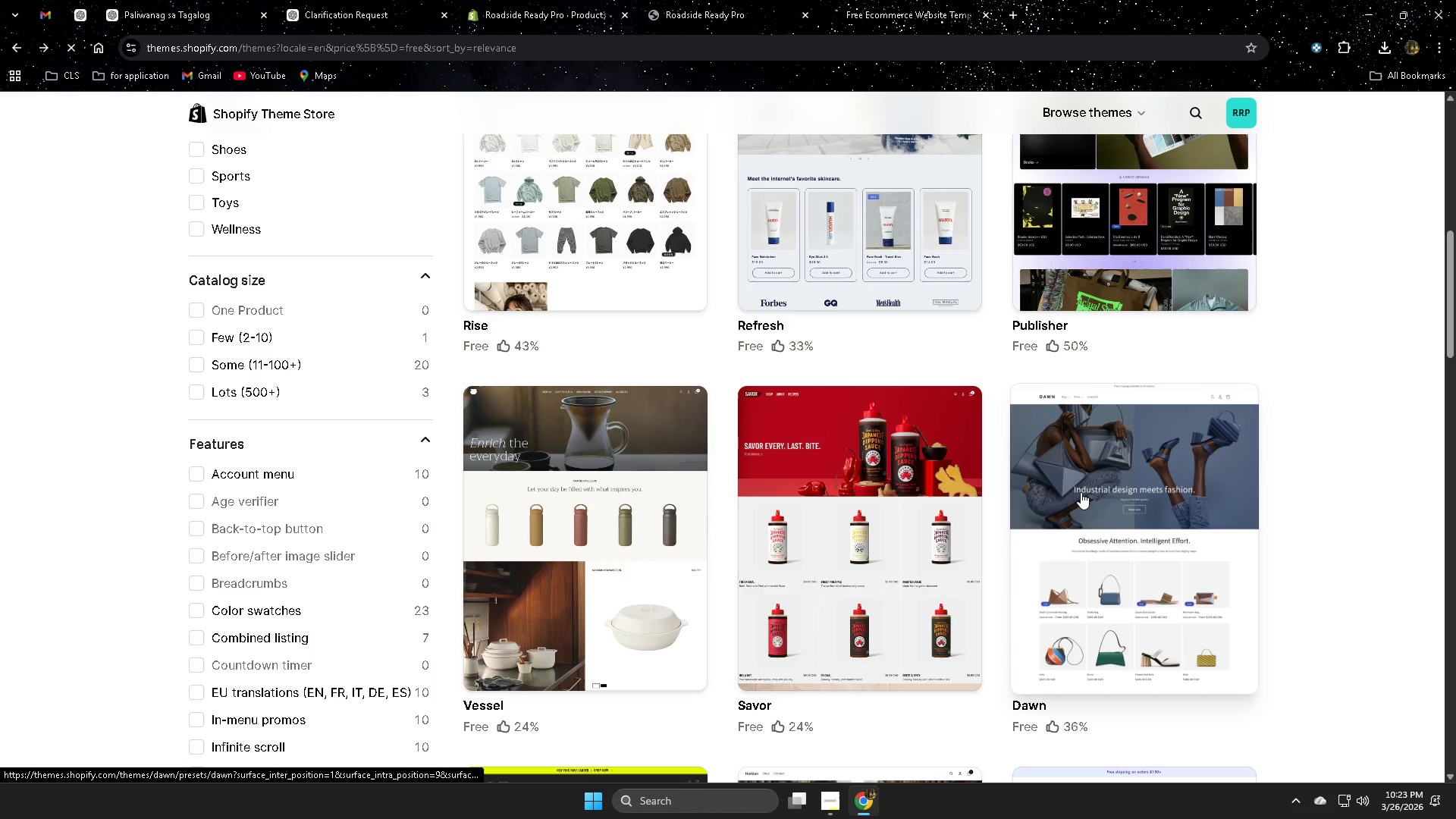 
mouse_move([1097, 486])
 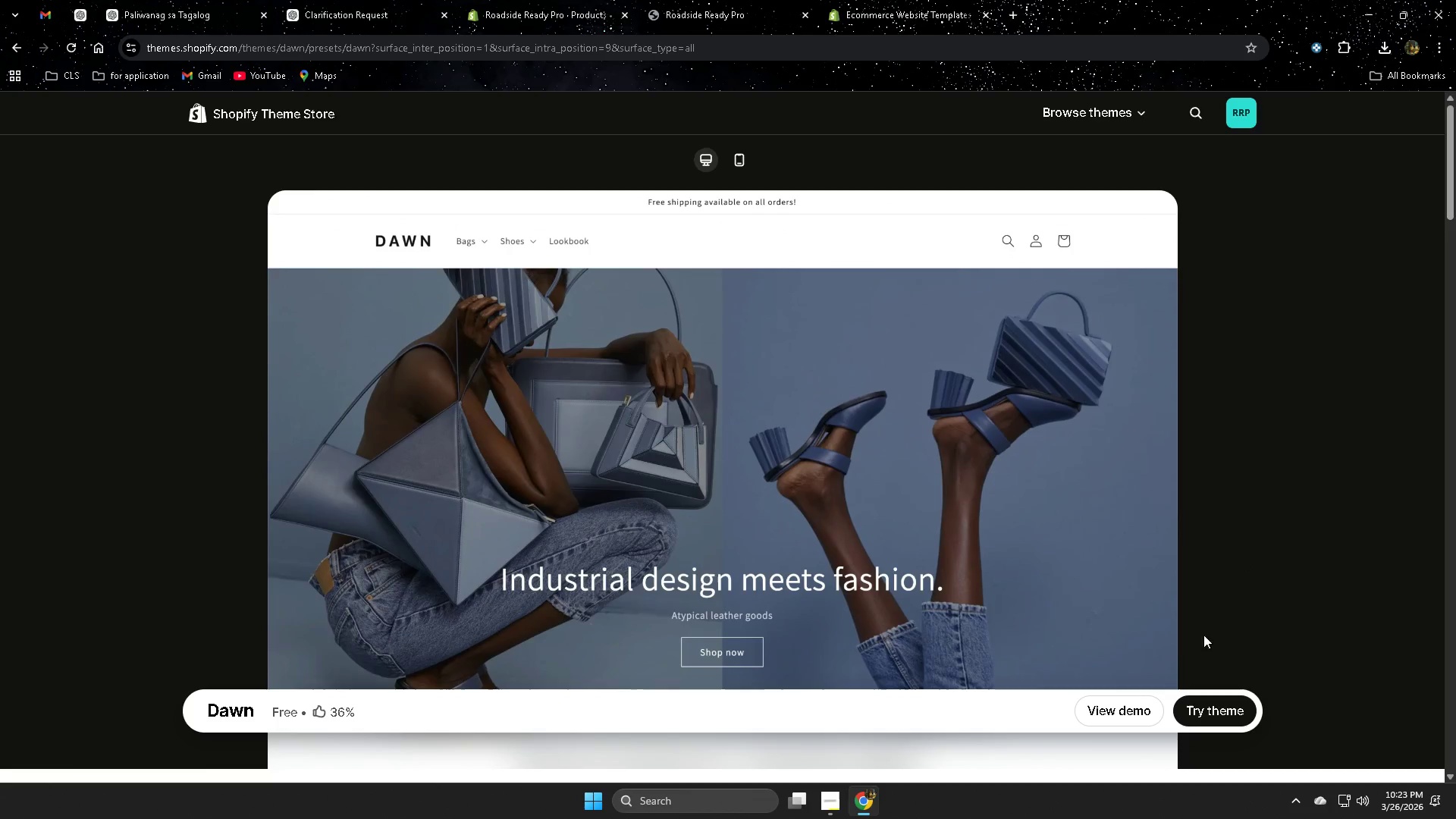 
scroll: coordinate [975, 623], scroll_direction: down, amount: 2.0
 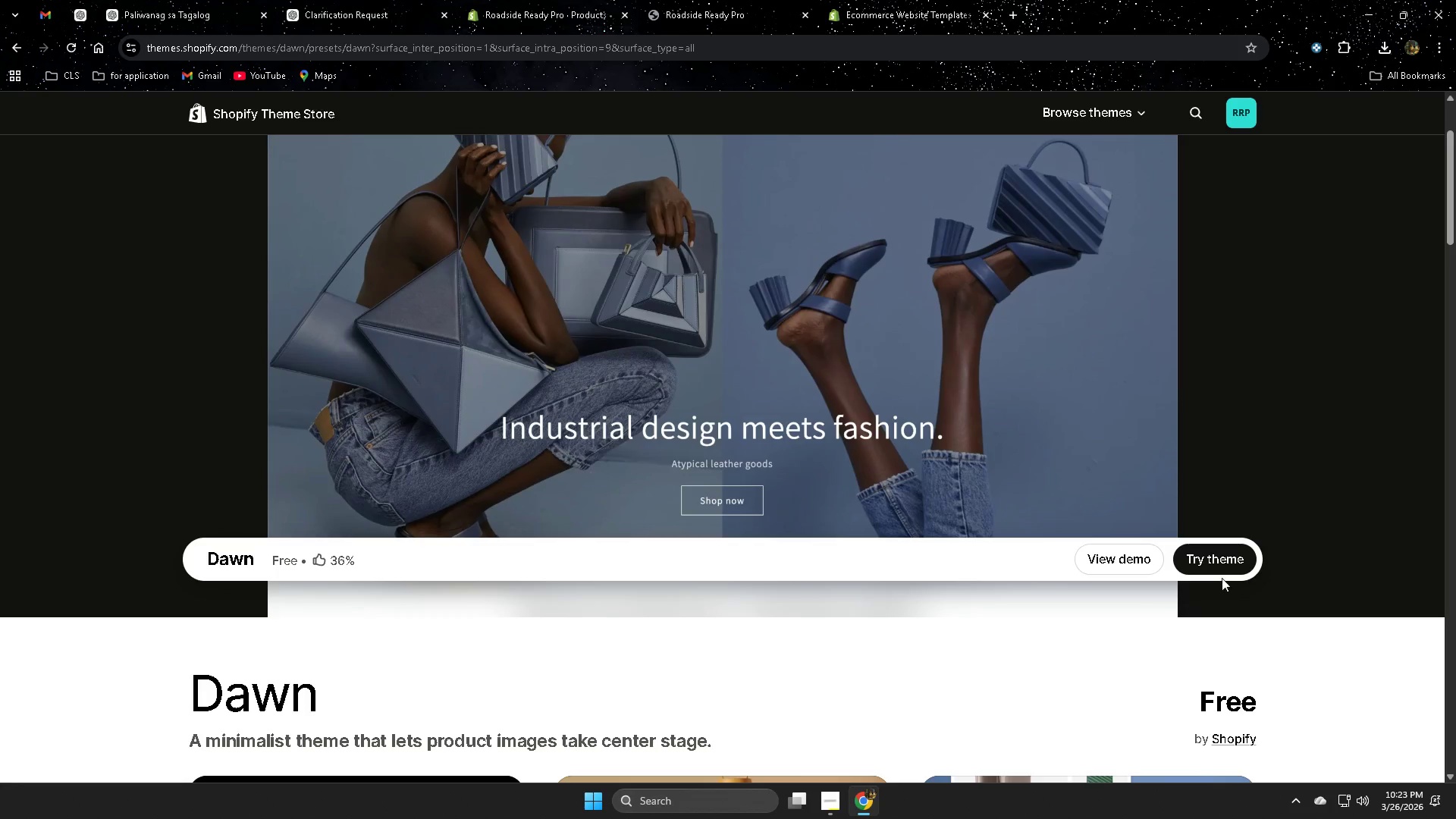 
left_click([1235, 561])
 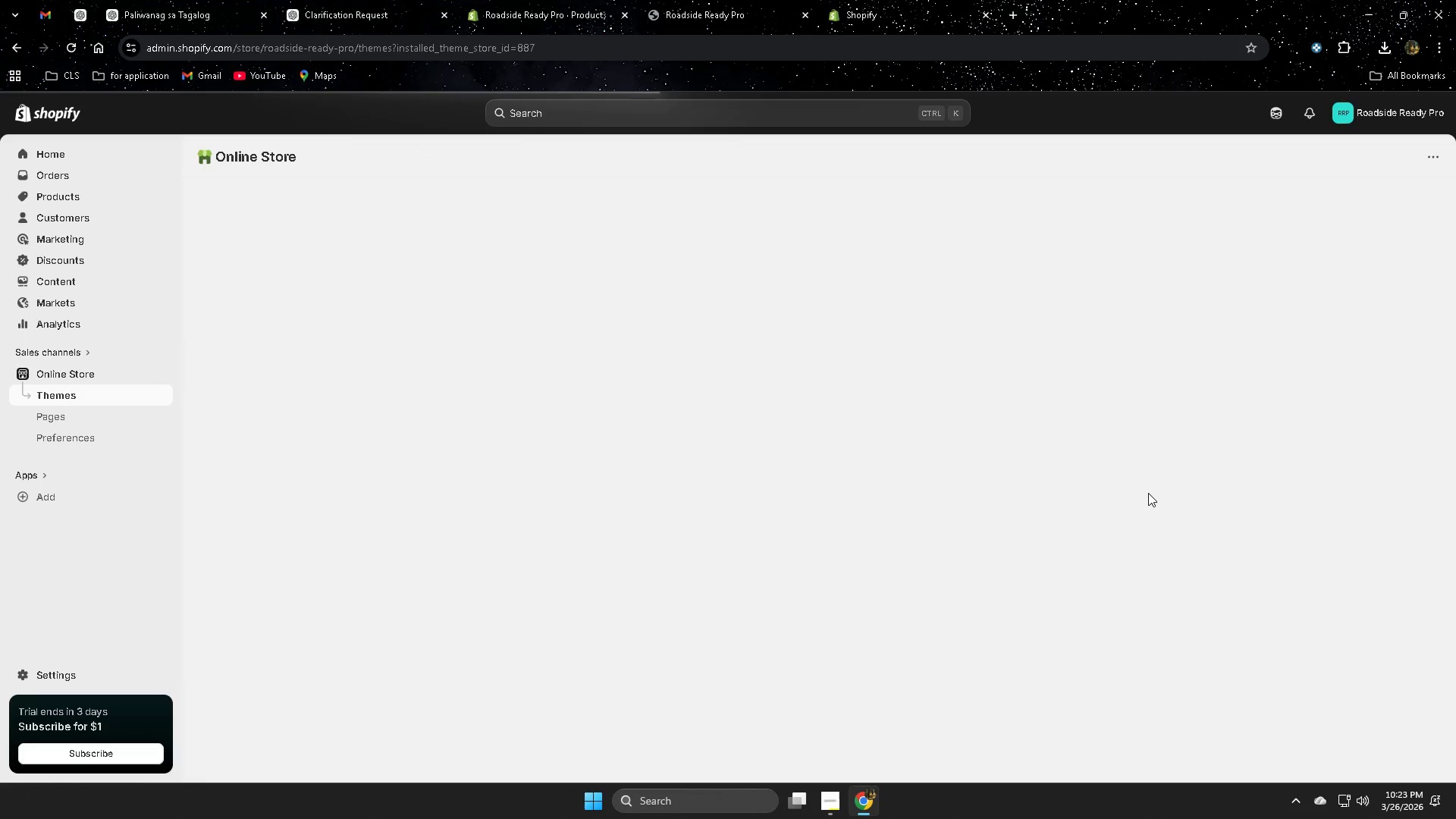 
wait(15.27)
 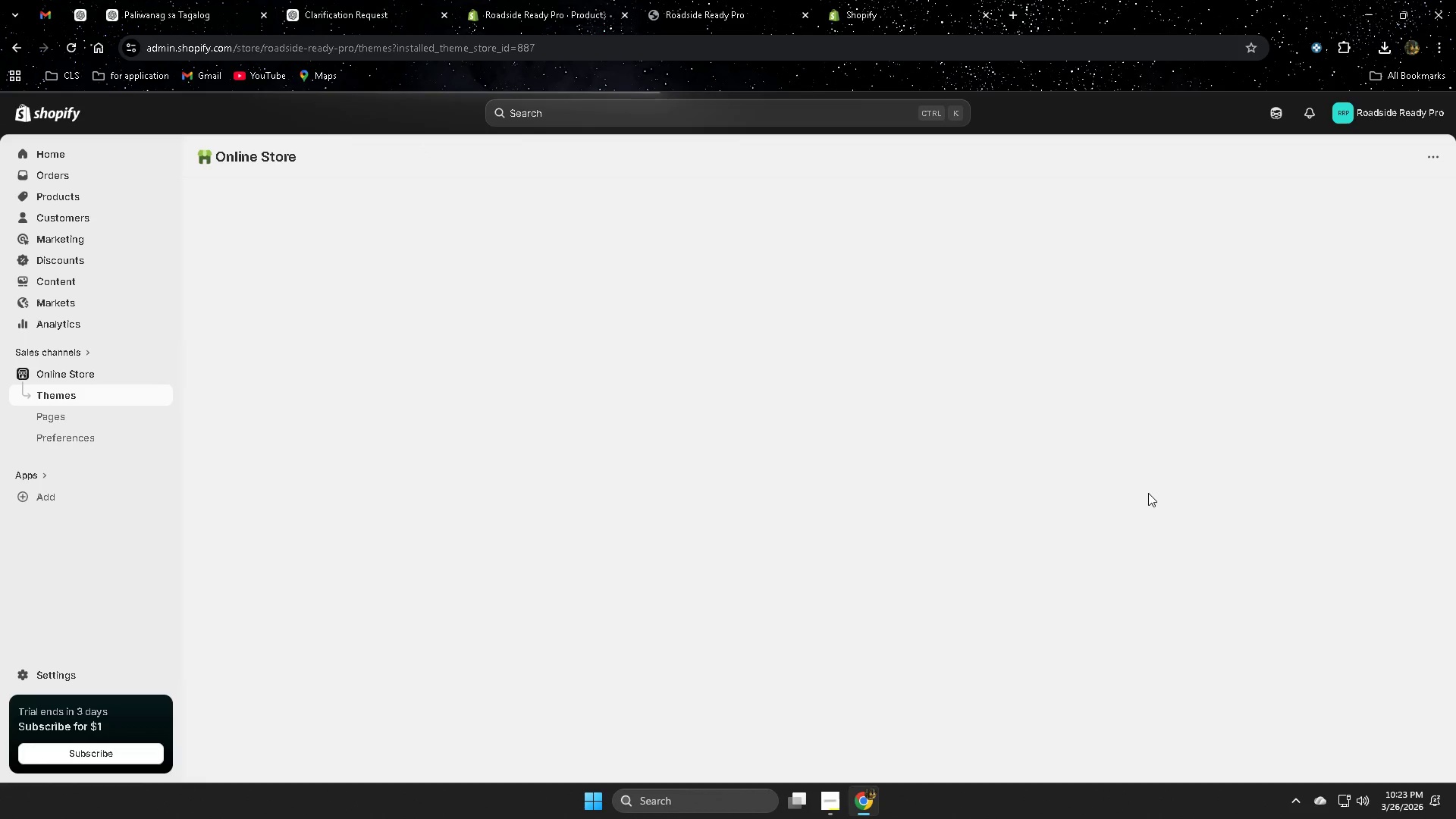 
scroll: coordinate [1292, 661], scroll_direction: down, amount: 1.0
 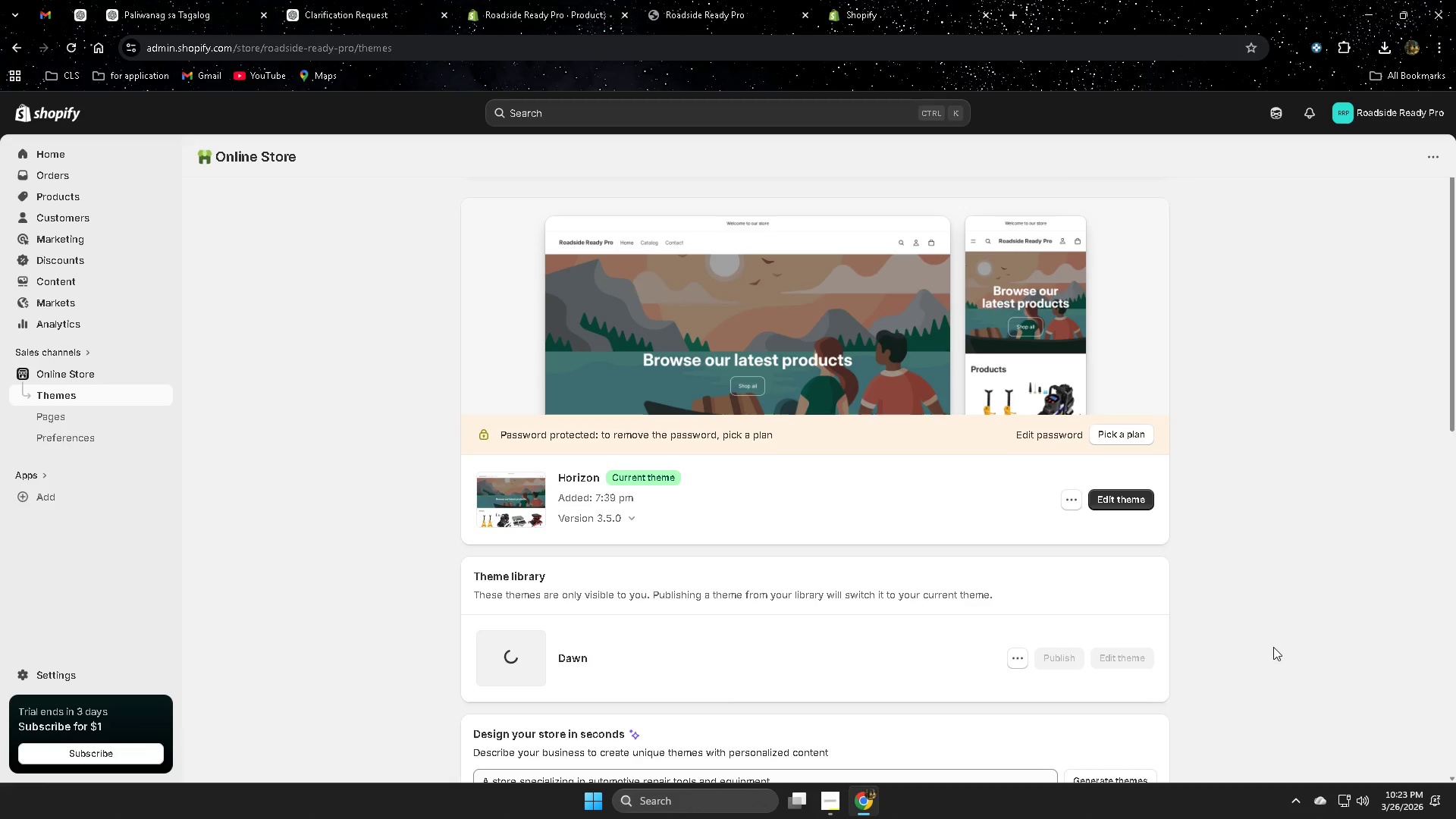 
wait(16.54)
 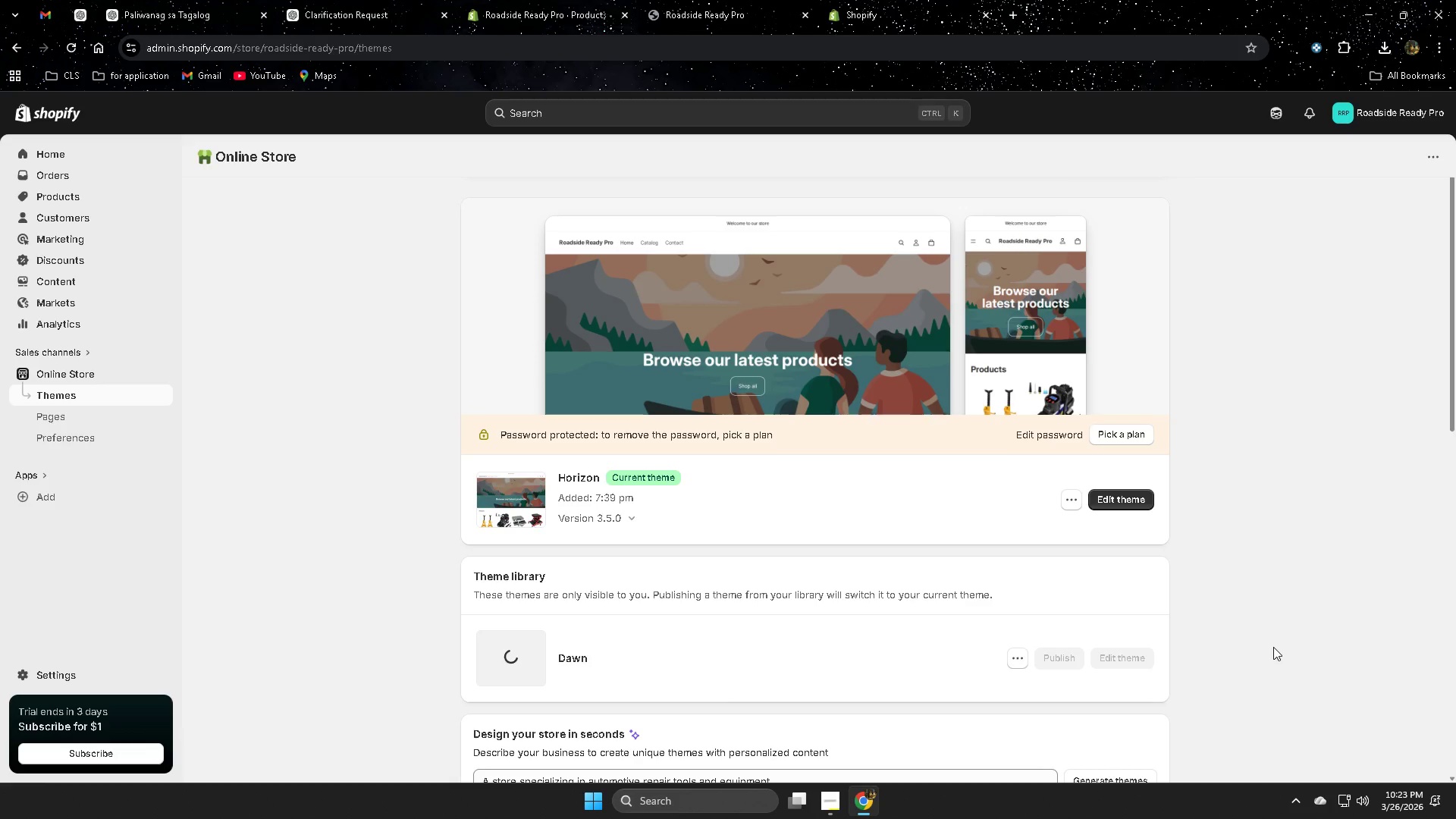 
scroll: coordinate [1273, 645], scroll_direction: down, amount: 3.0
 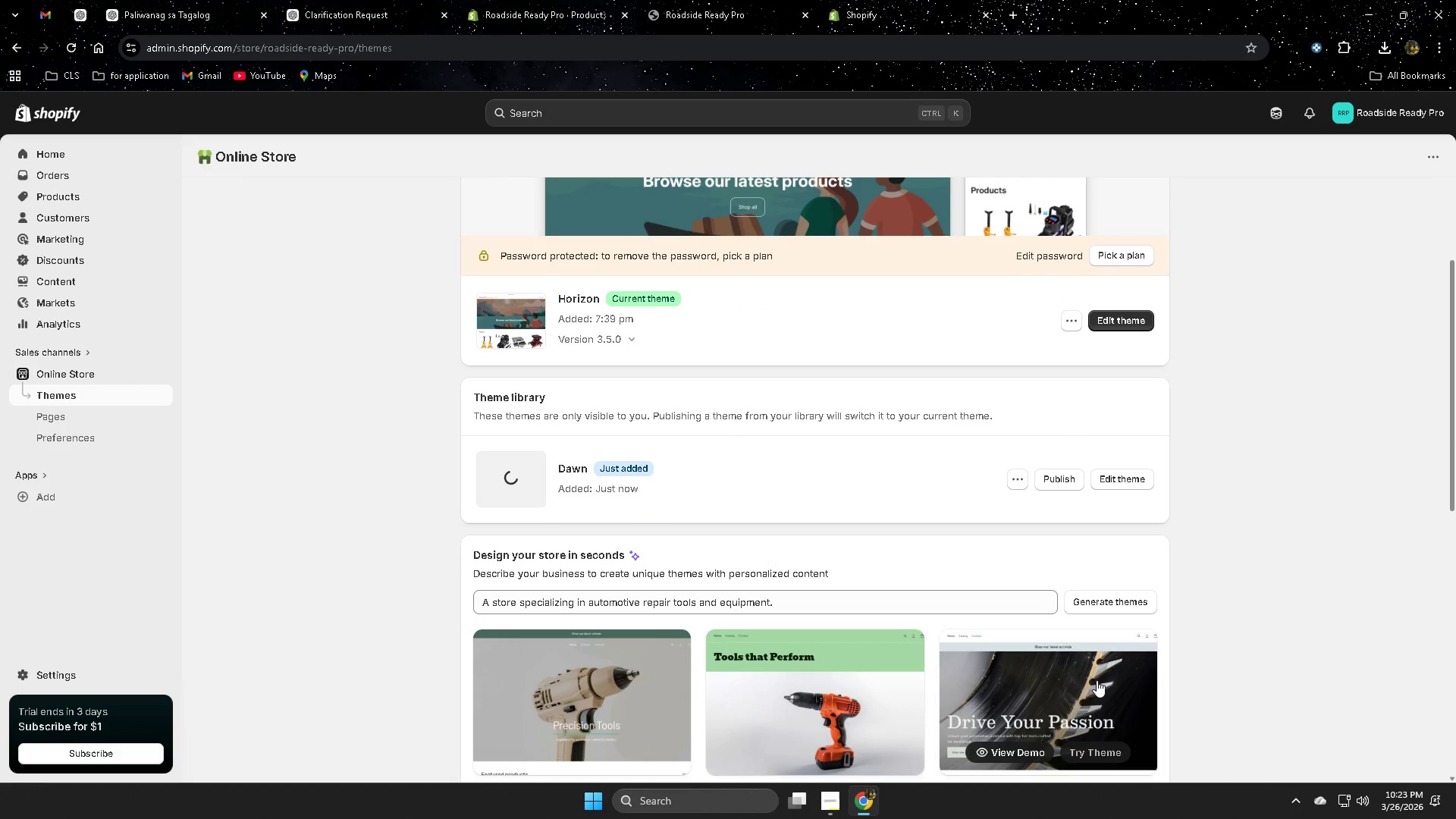 
scroll: coordinate [1277, 639], scroll_direction: up, amount: 2.0
 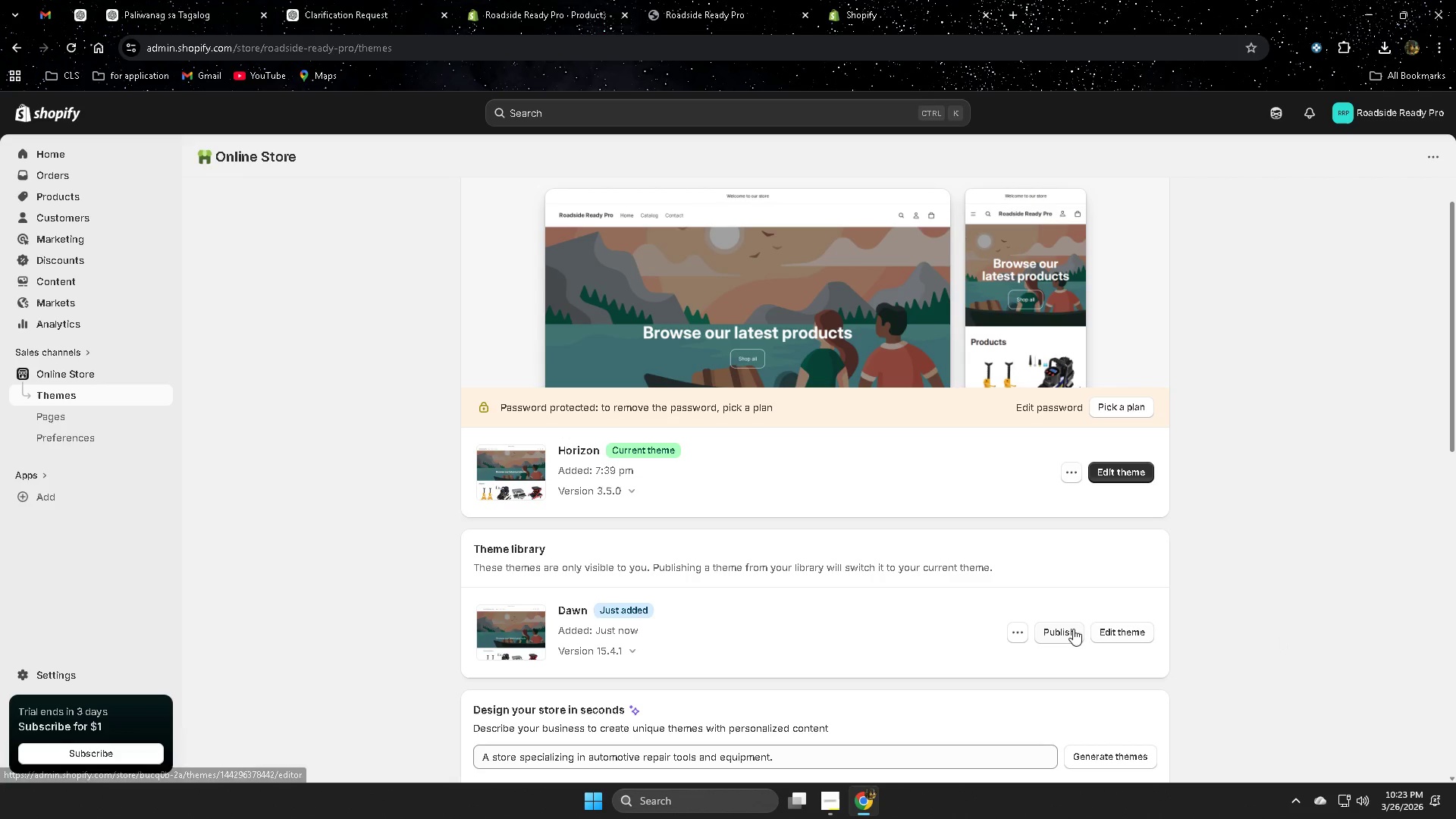 
left_click([1065, 631])
 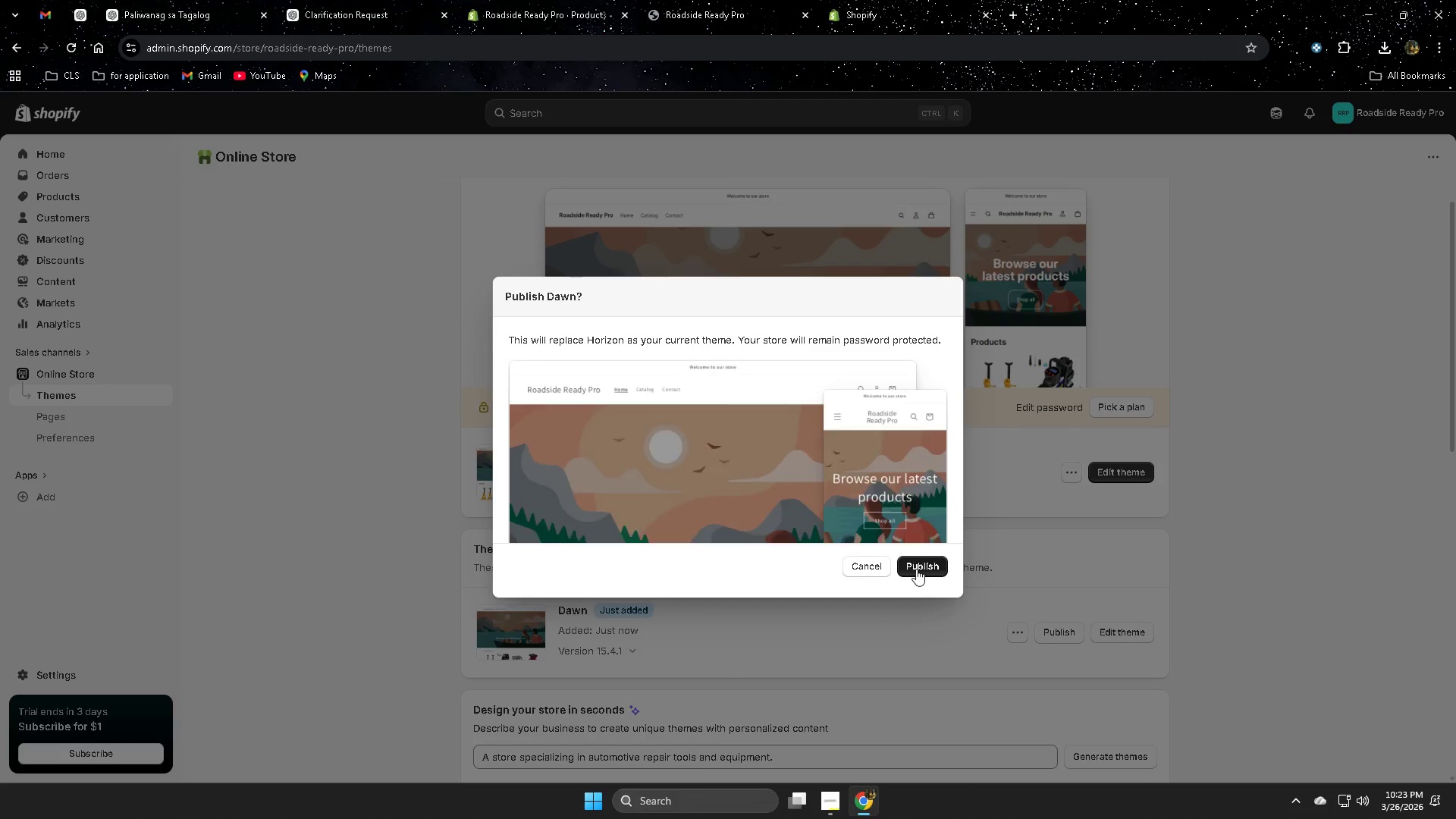 
left_click([916, 569])
 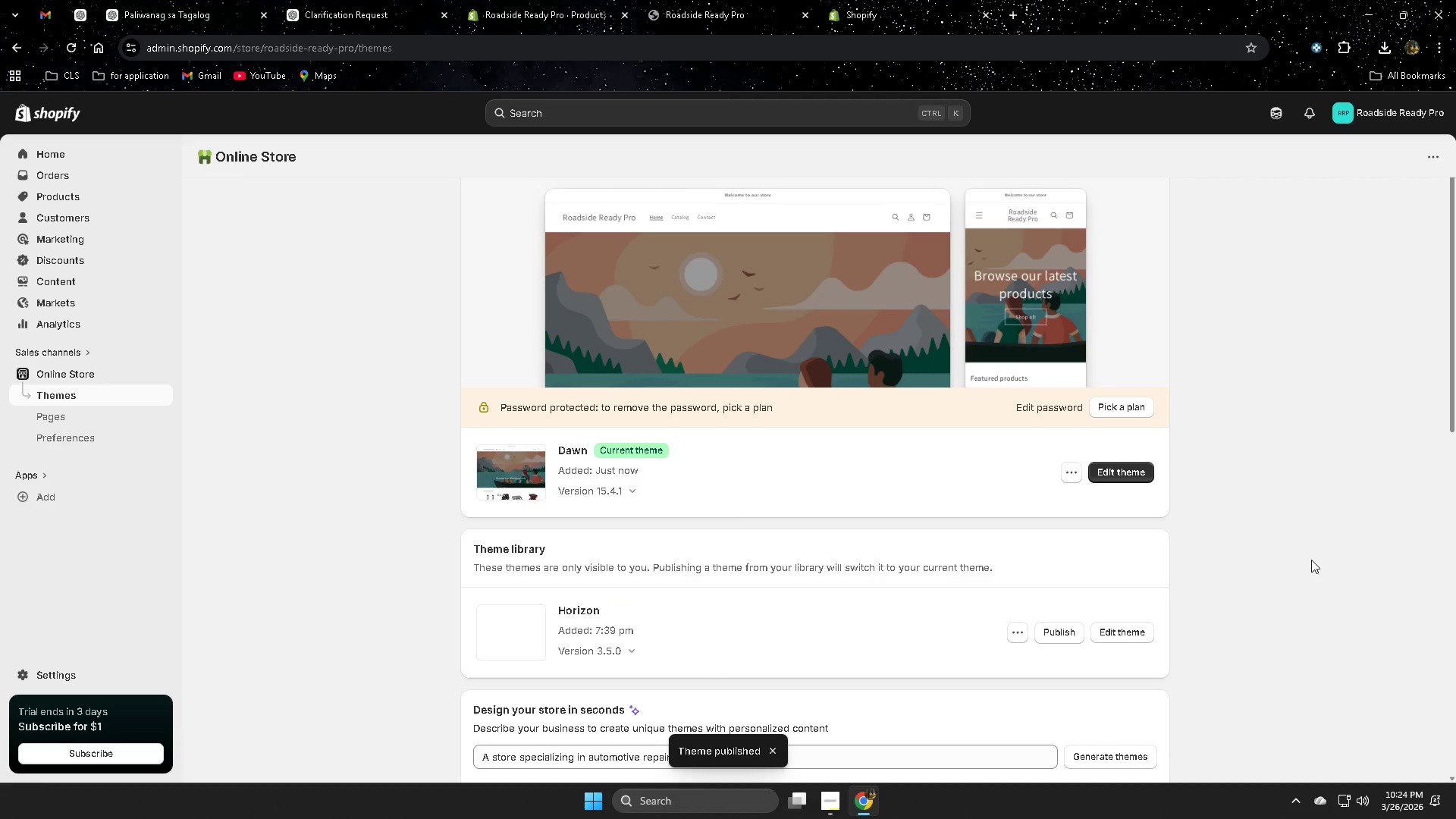 
scroll: coordinate [816, 313], scroll_direction: down, amount: 1.0
 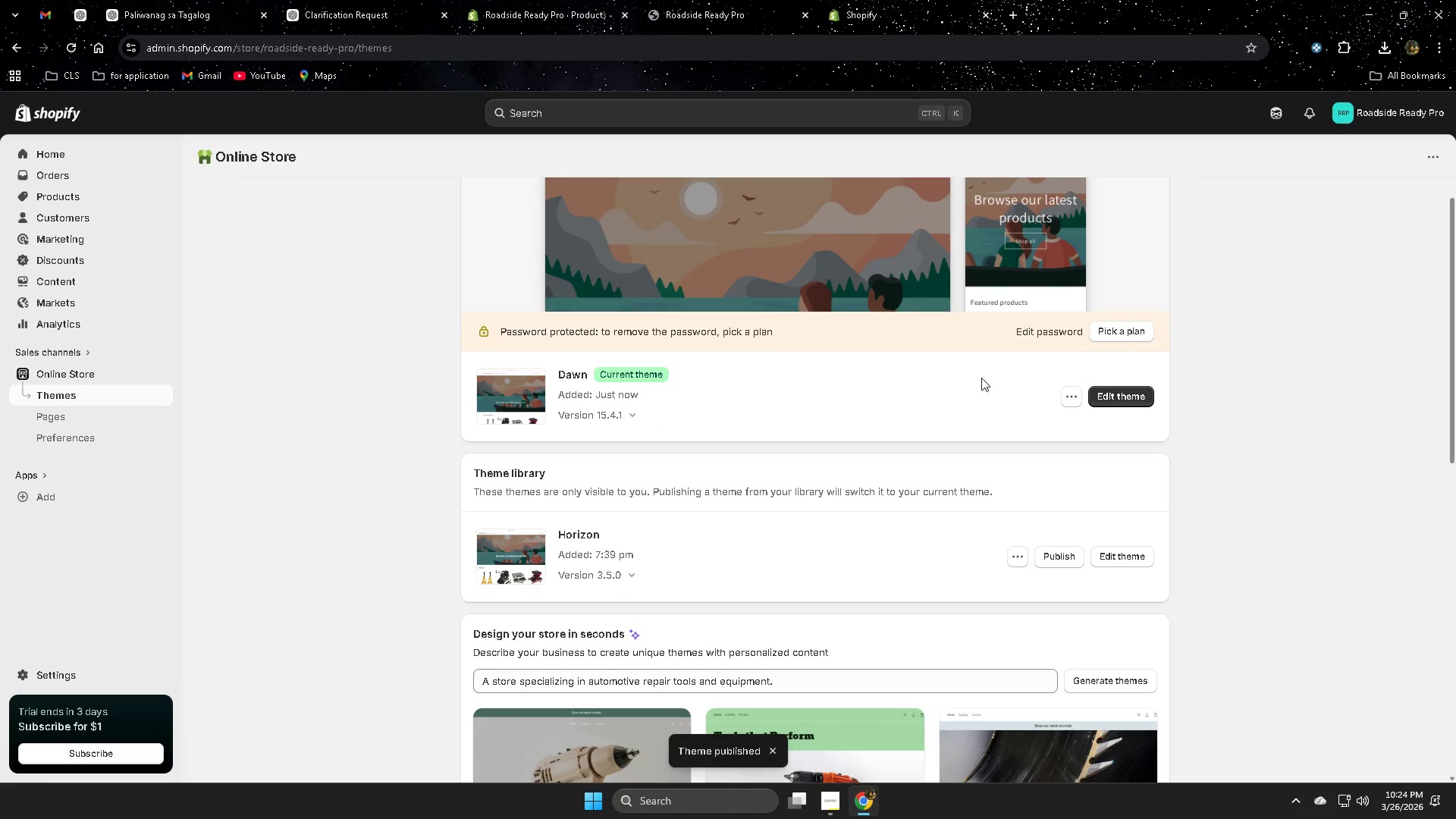 
scroll: coordinate [1119, 425], scroll_direction: up, amount: 3.0
 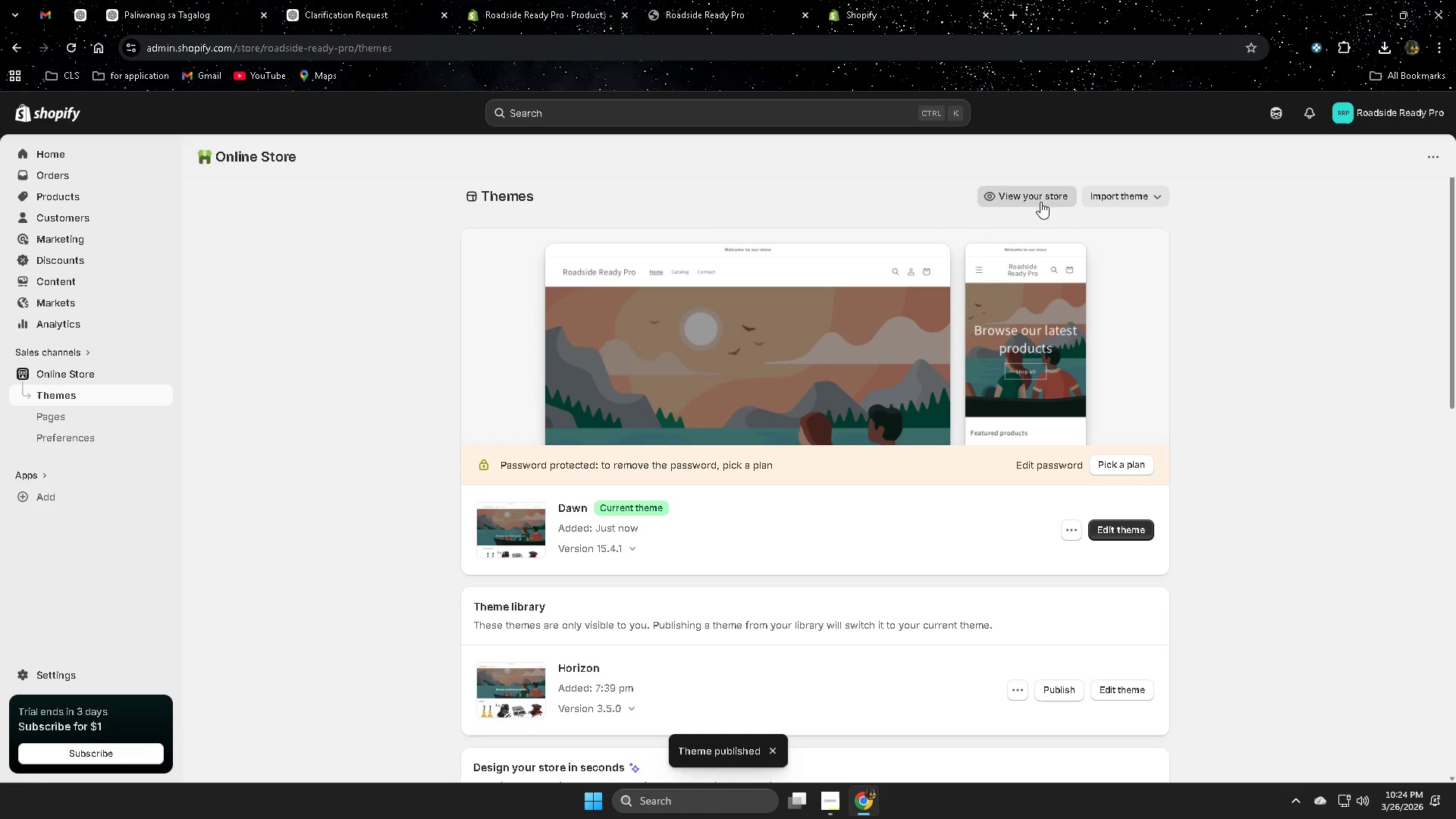 
left_click([1041, 194])
 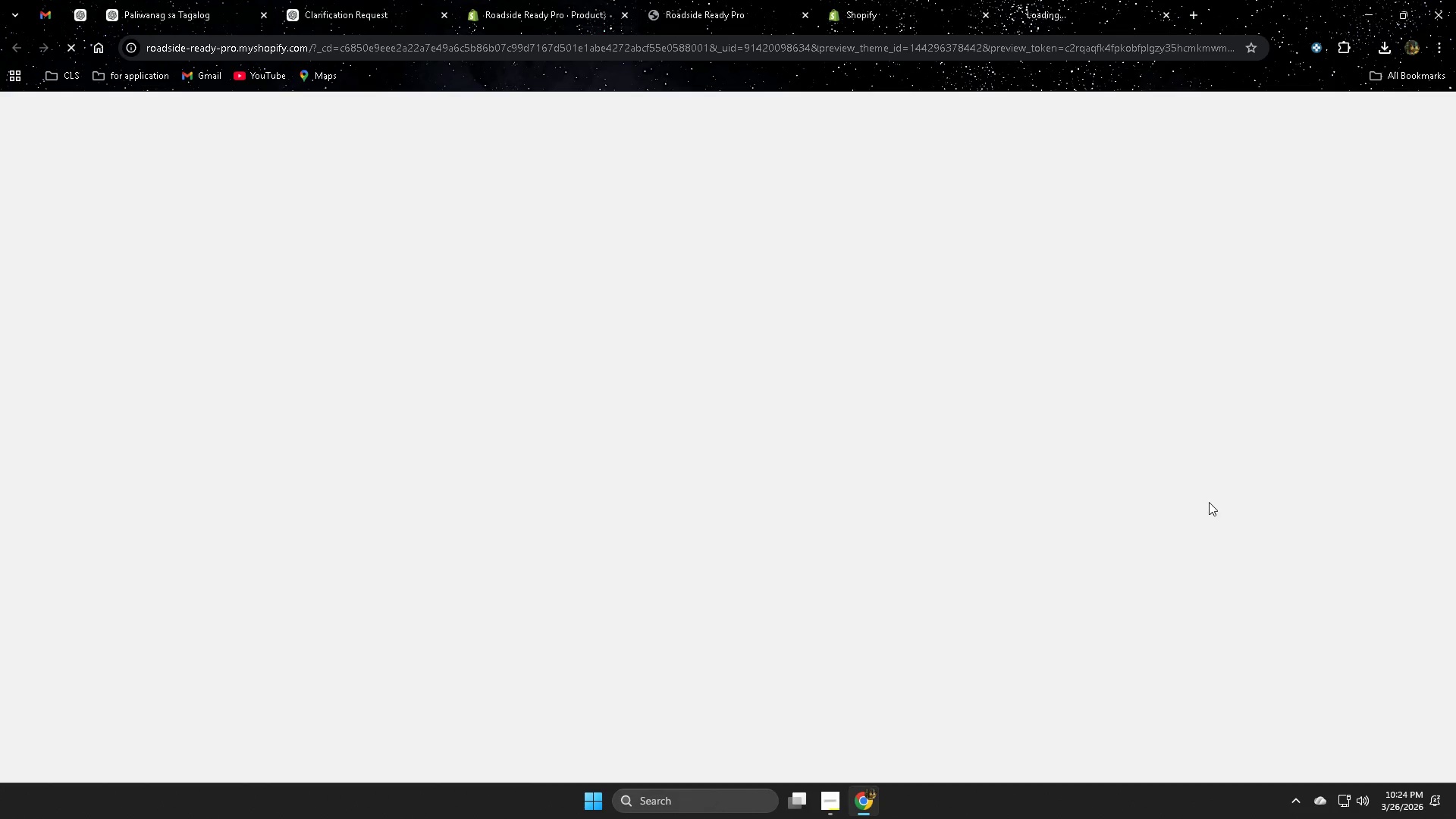 
left_click([738, 16])
 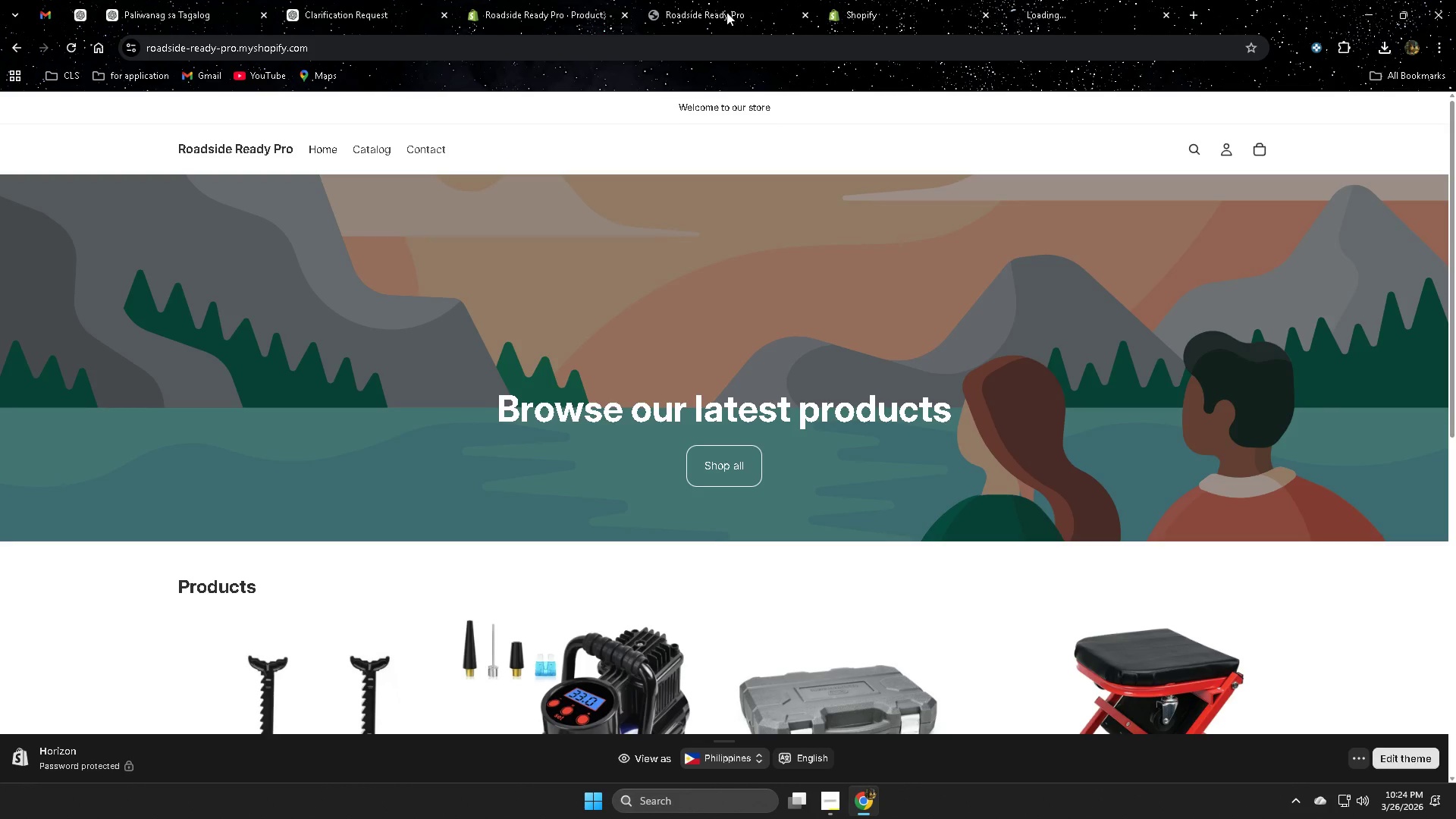 
hold_key(key=ControlLeft, duration=0.56)
 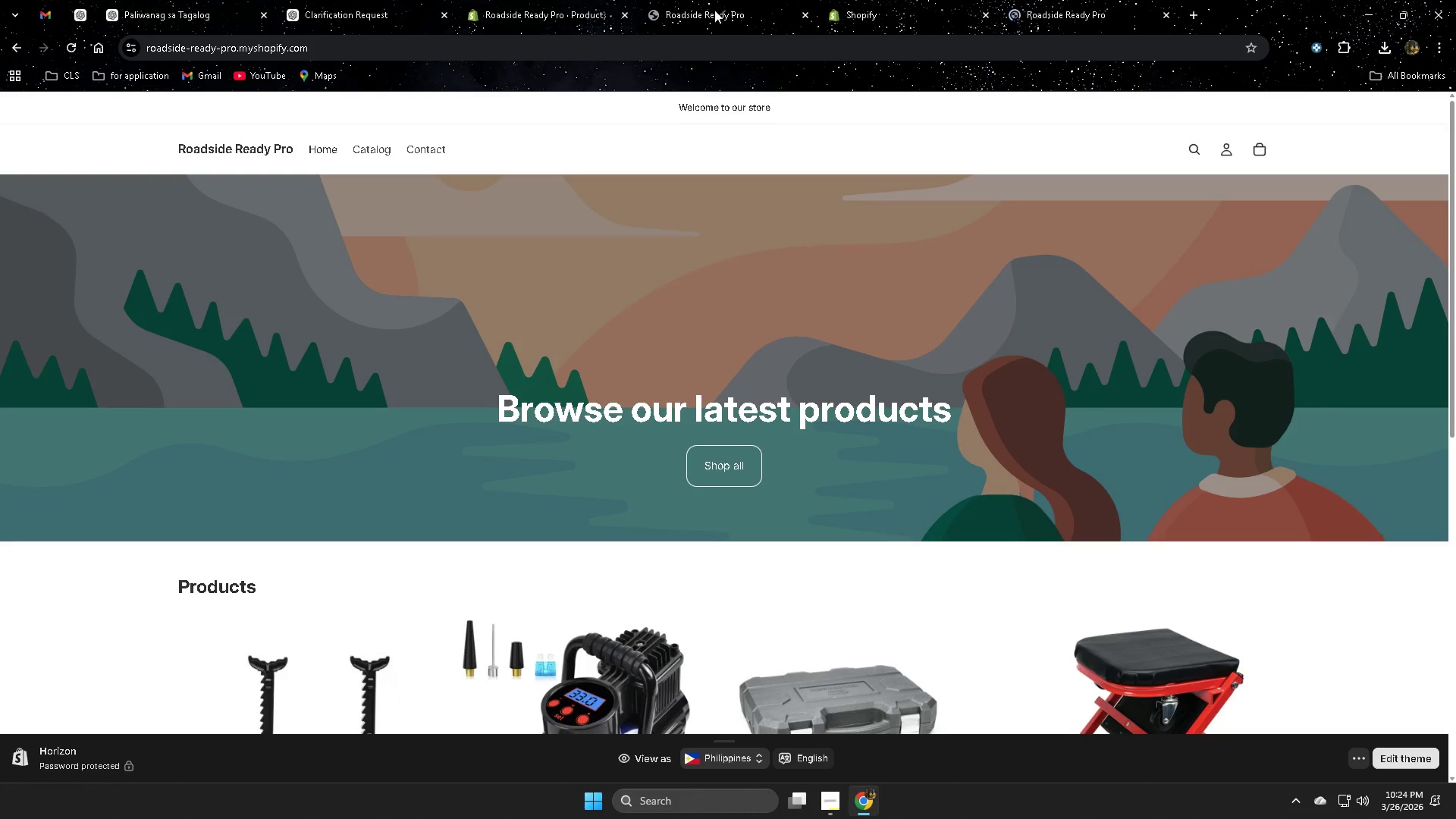 
left_click([714, 10])
 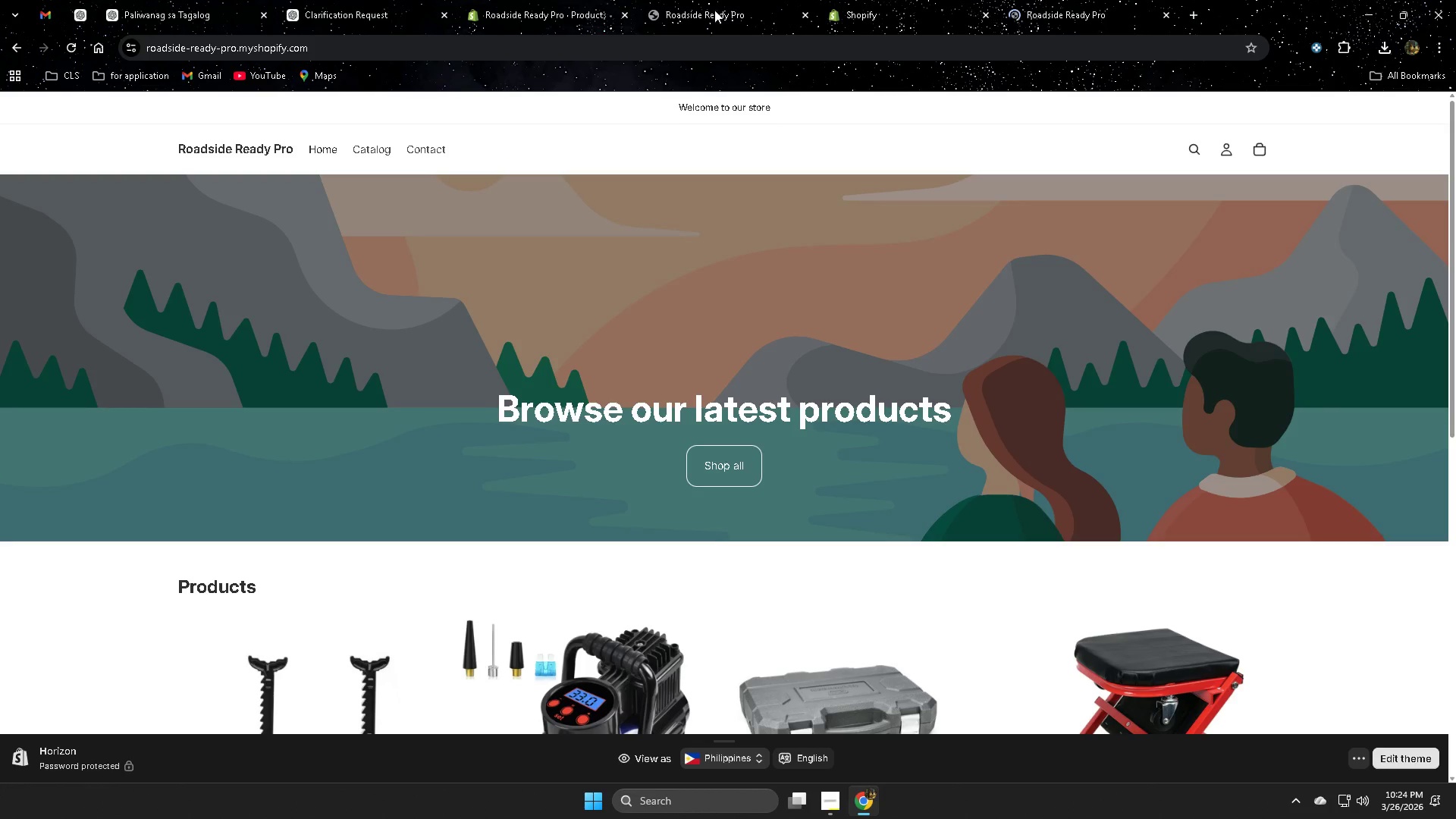 
key(Control+ControlLeft)
 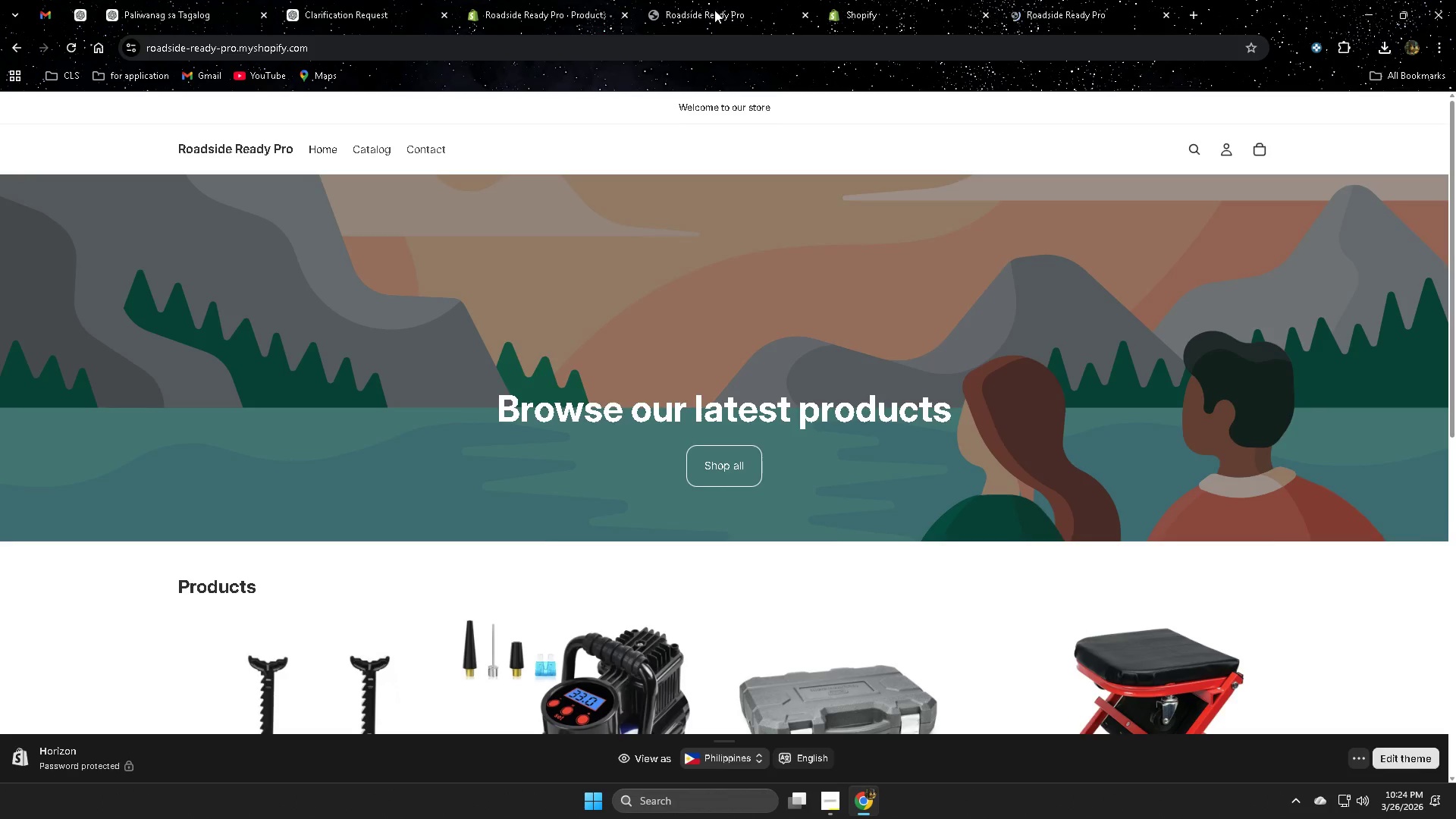 
key(Control+W)
 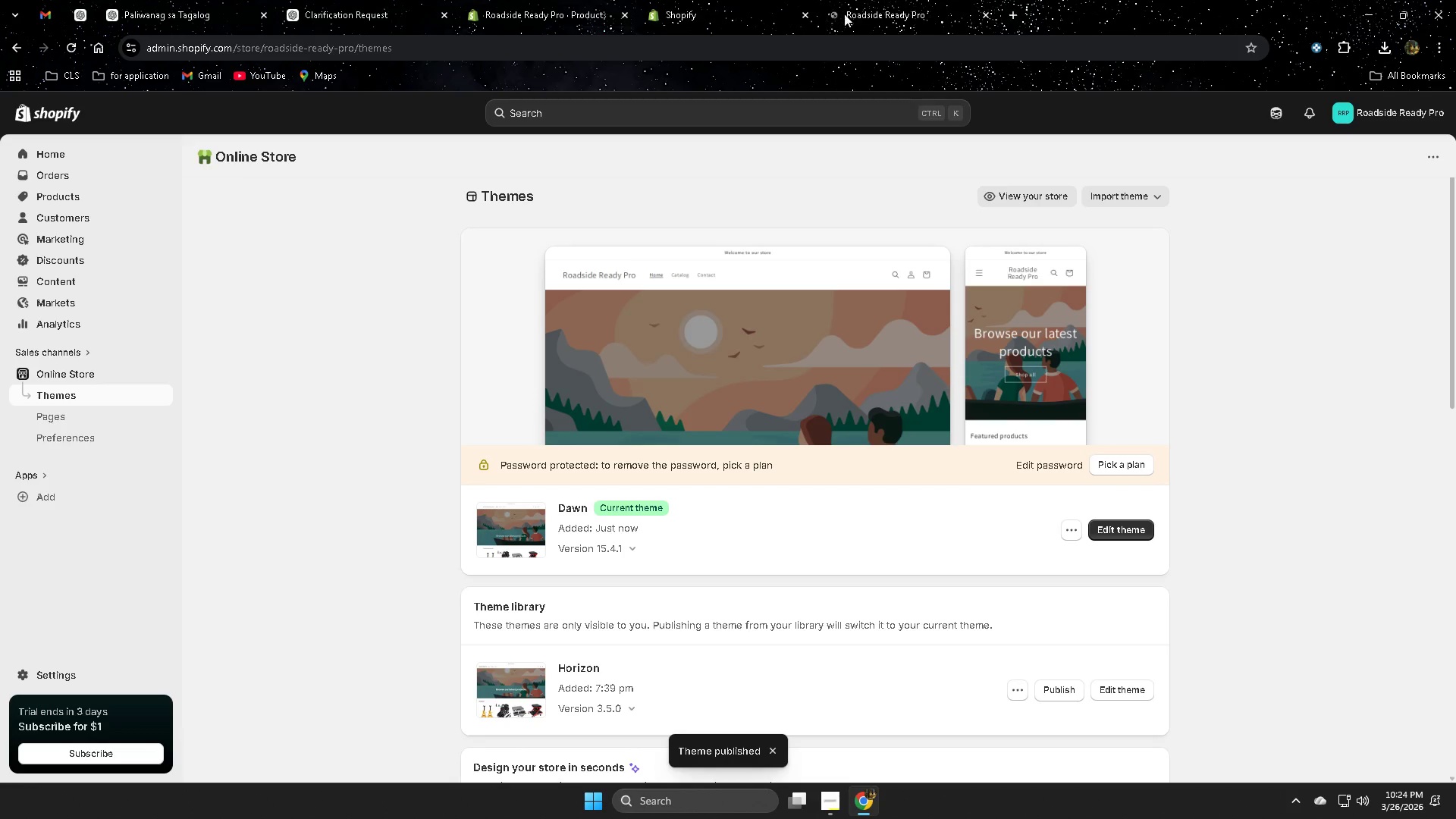 
left_click([881, 12])
 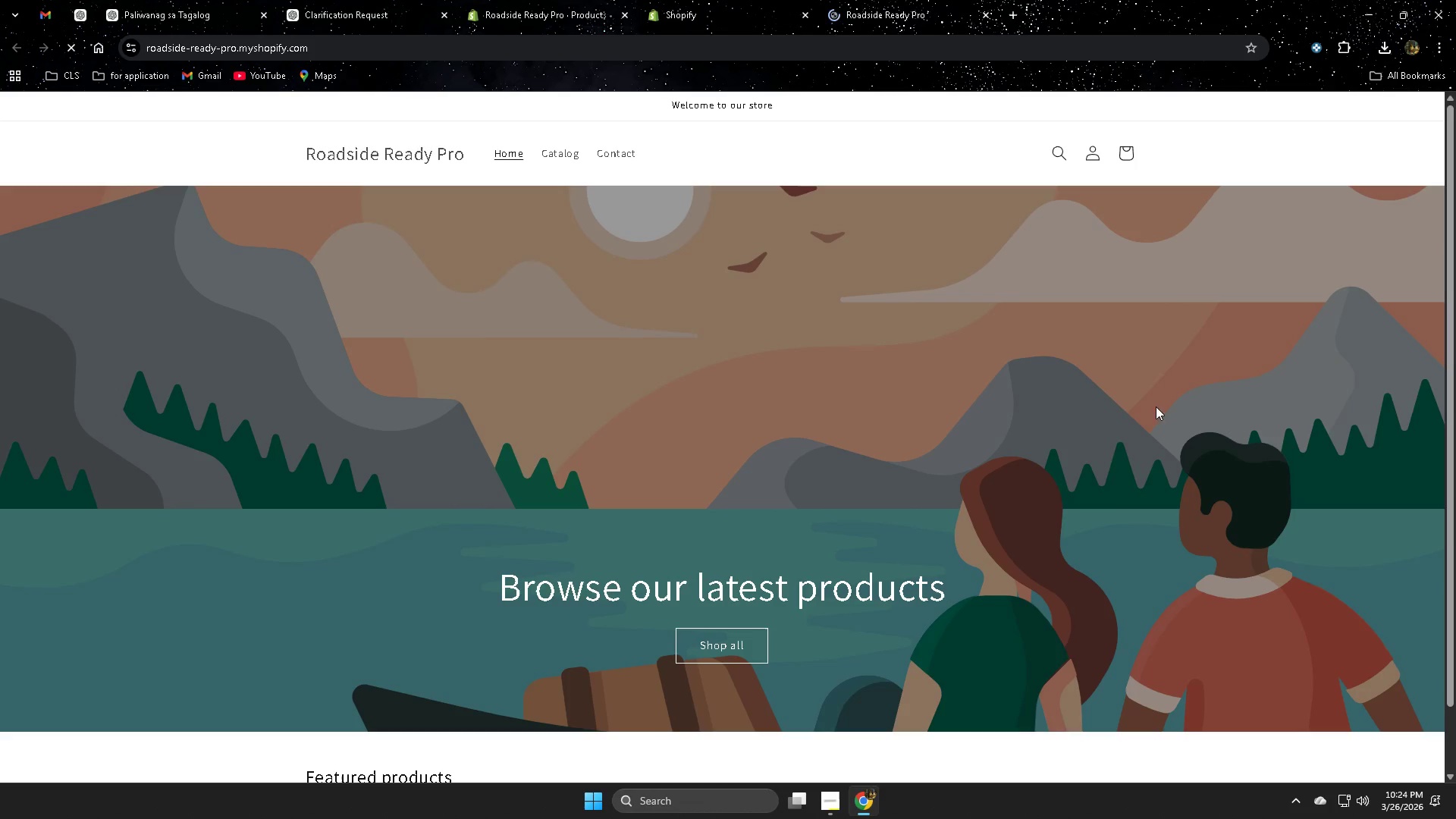 
scroll: coordinate [1243, 452], scroll_direction: none, amount: 0.0
 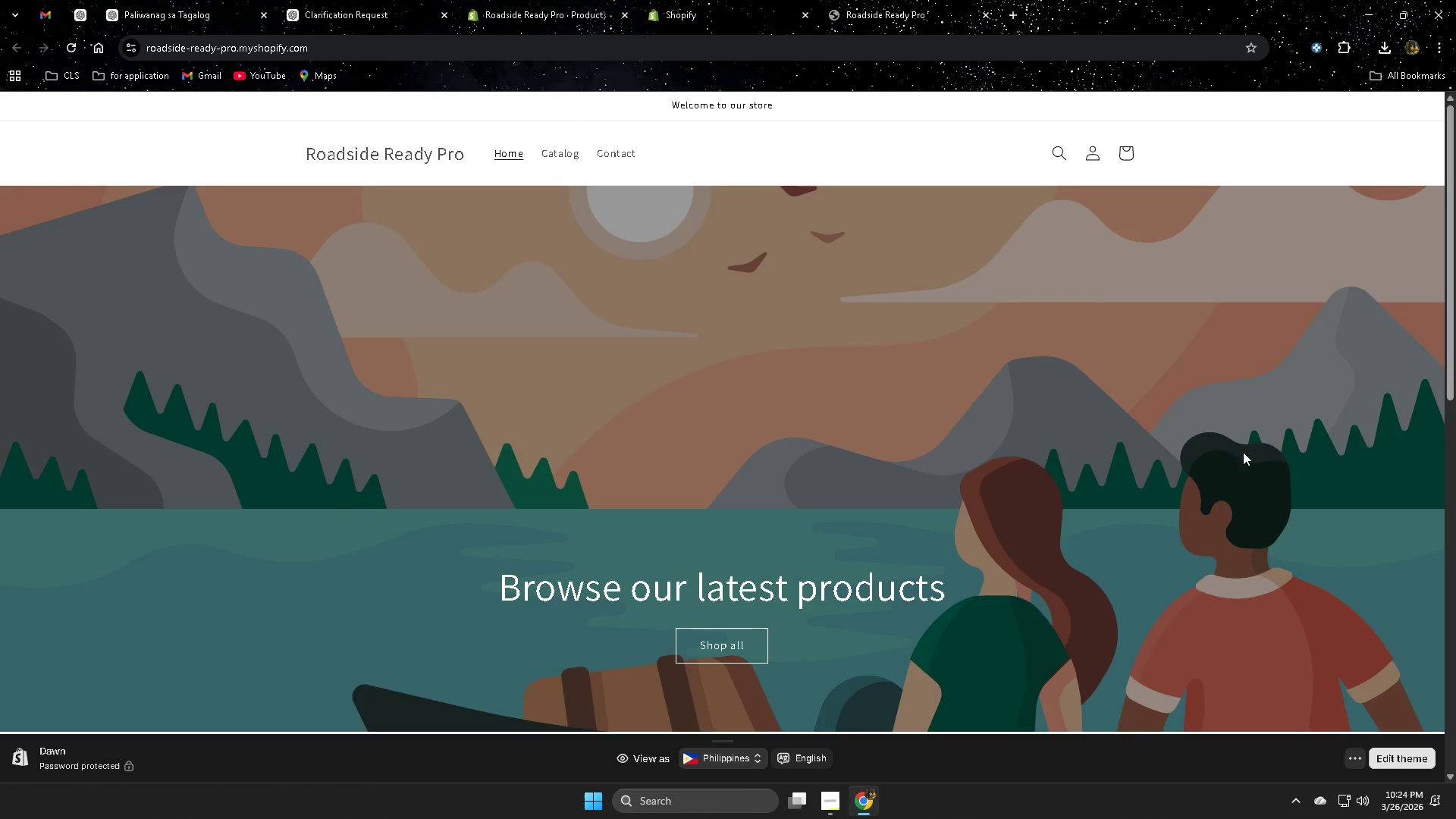 
scroll: coordinate [1242, 452], scroll_direction: down, amount: 11.0
 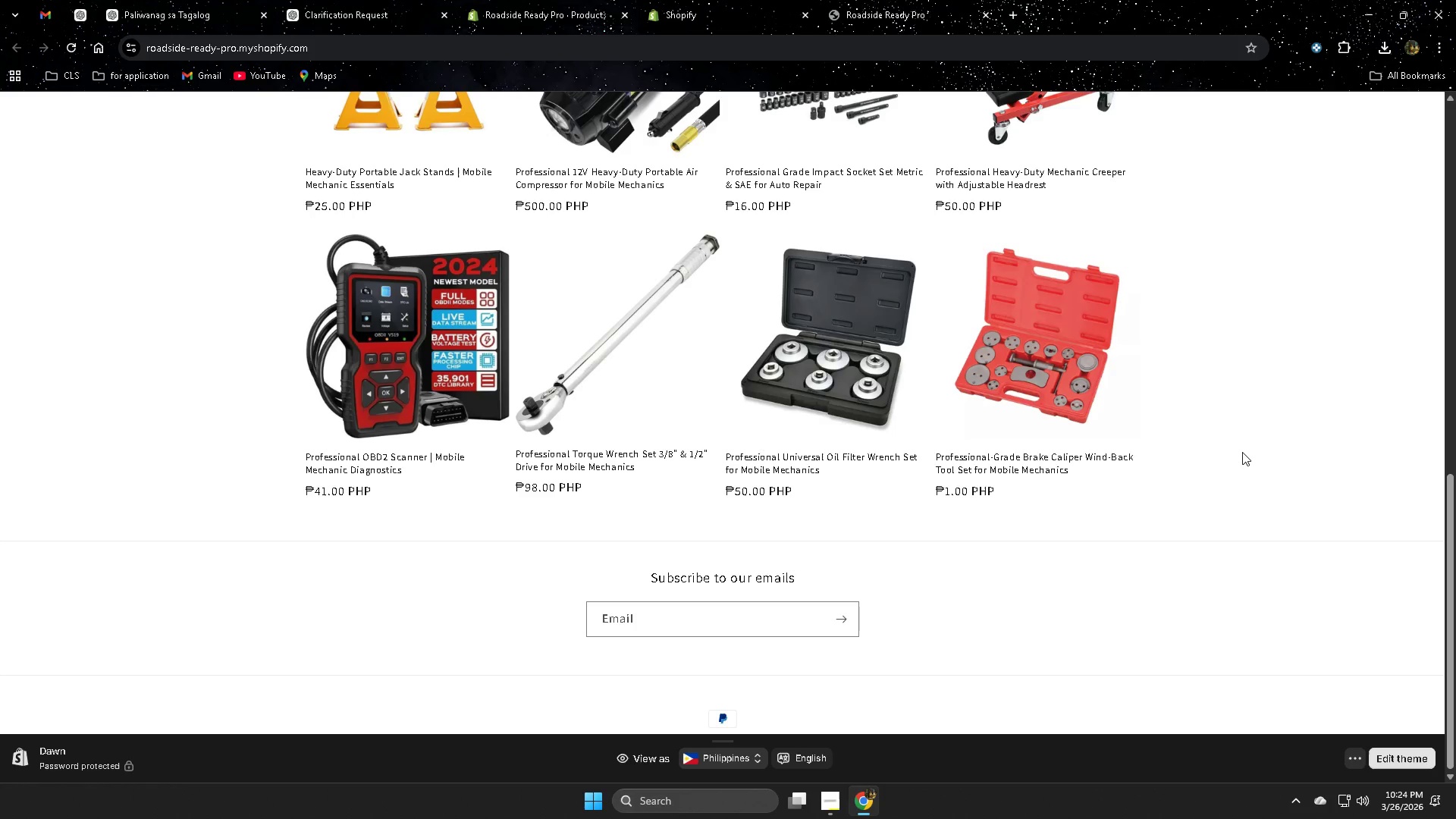 
scroll: coordinate [1242, 452], scroll_direction: up, amount: 9.0
 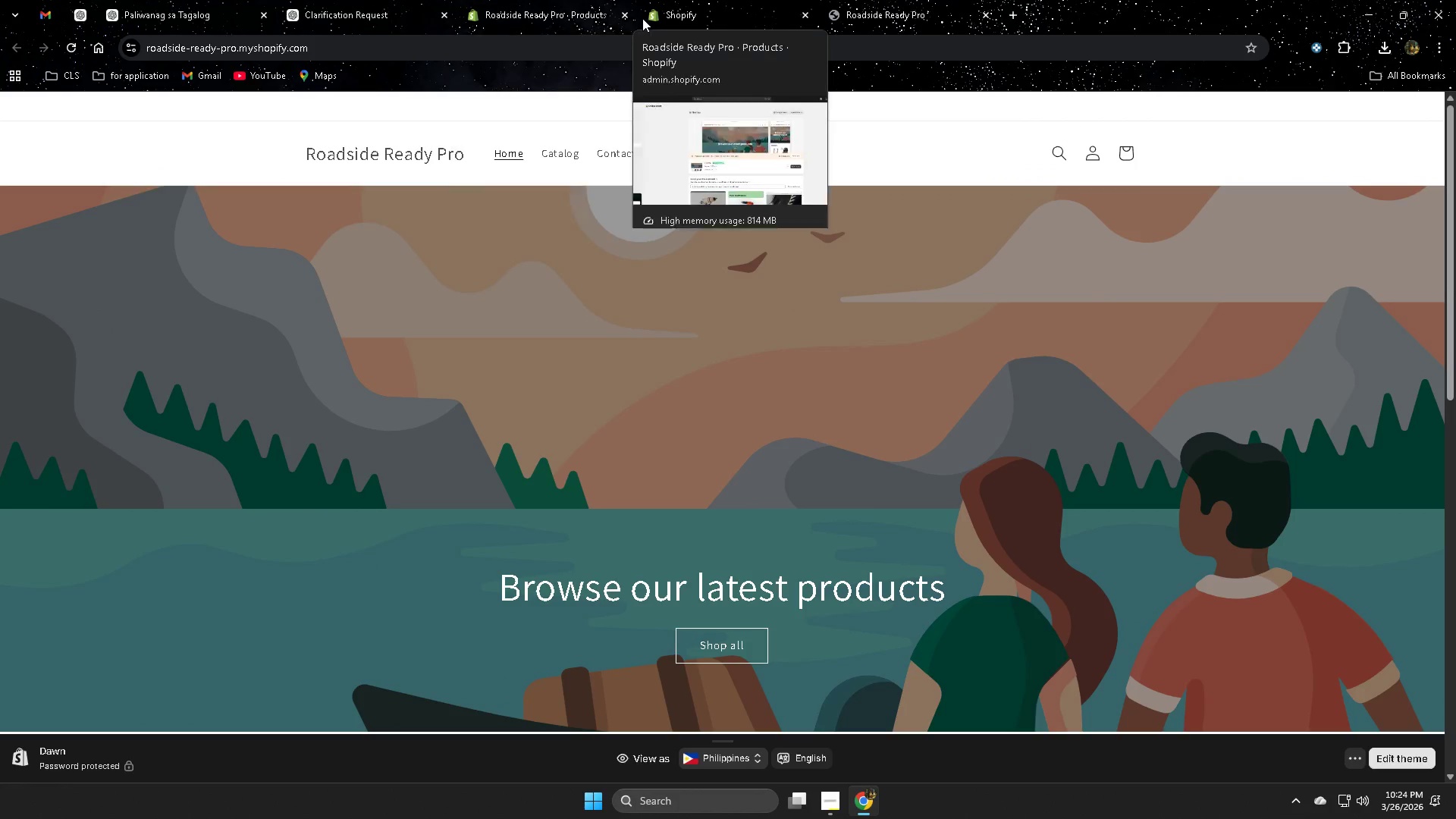 
left_click([711, 11])
 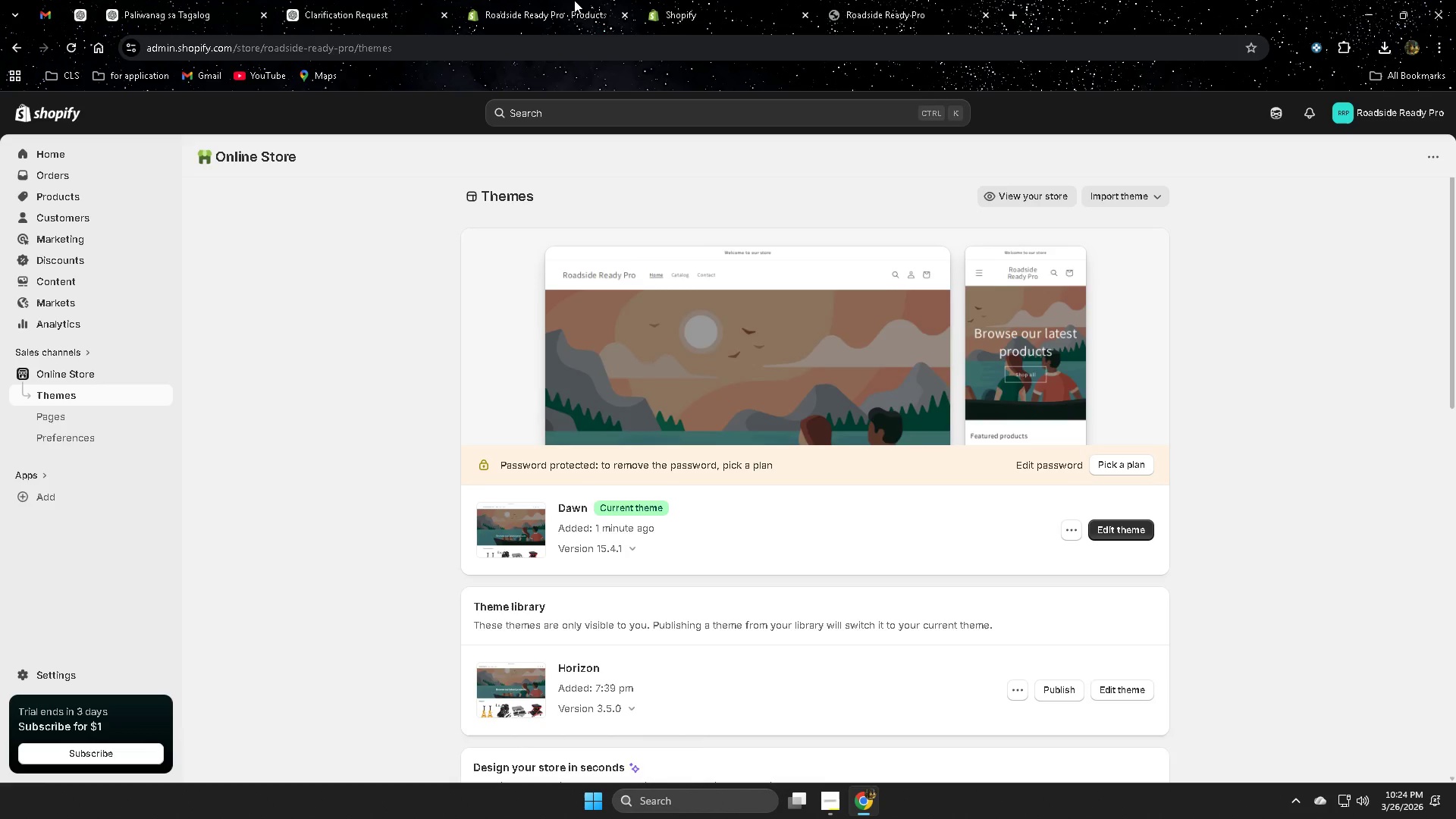 
left_click([574, 0])
 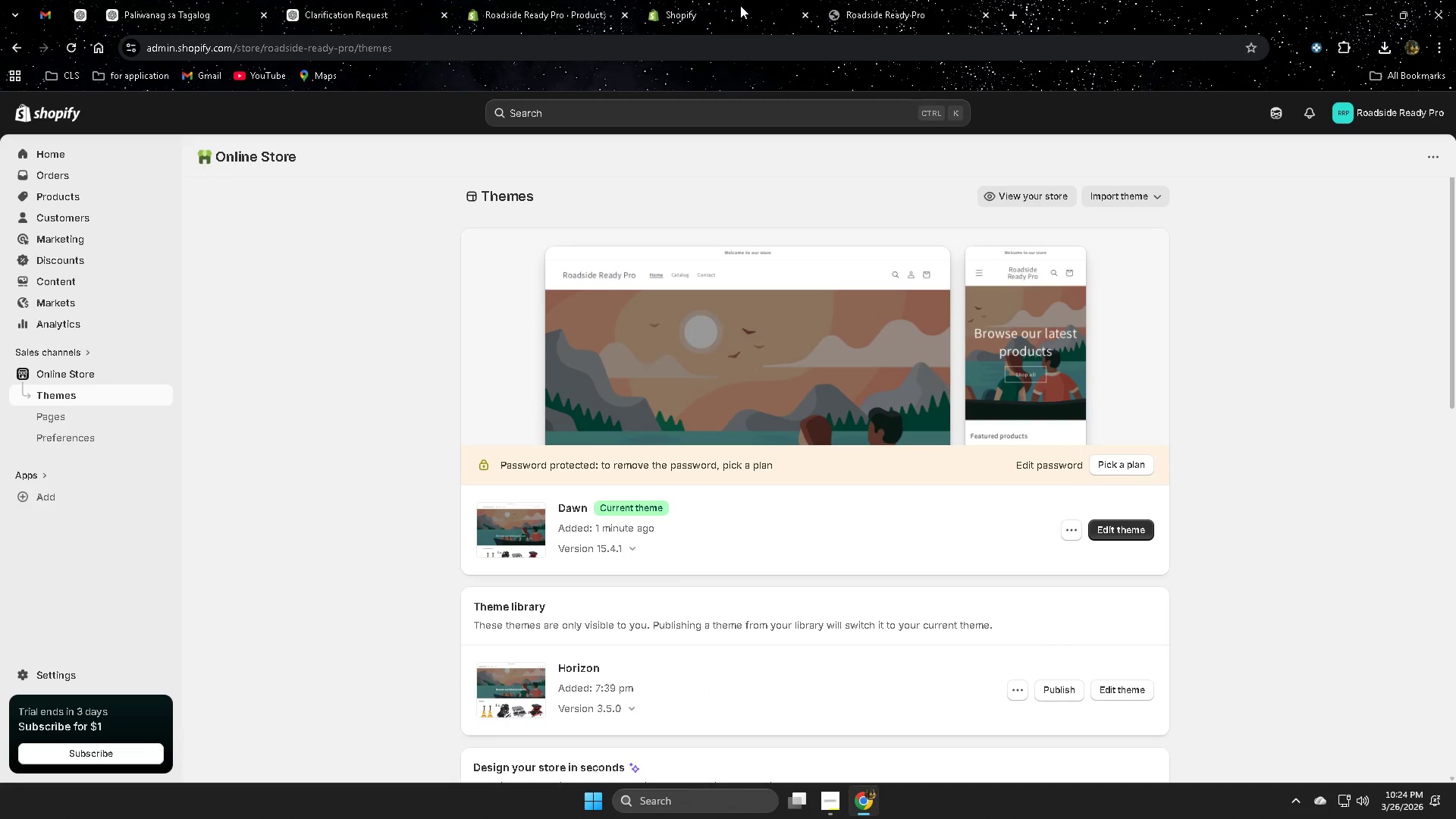 
double_click([588, 0])
 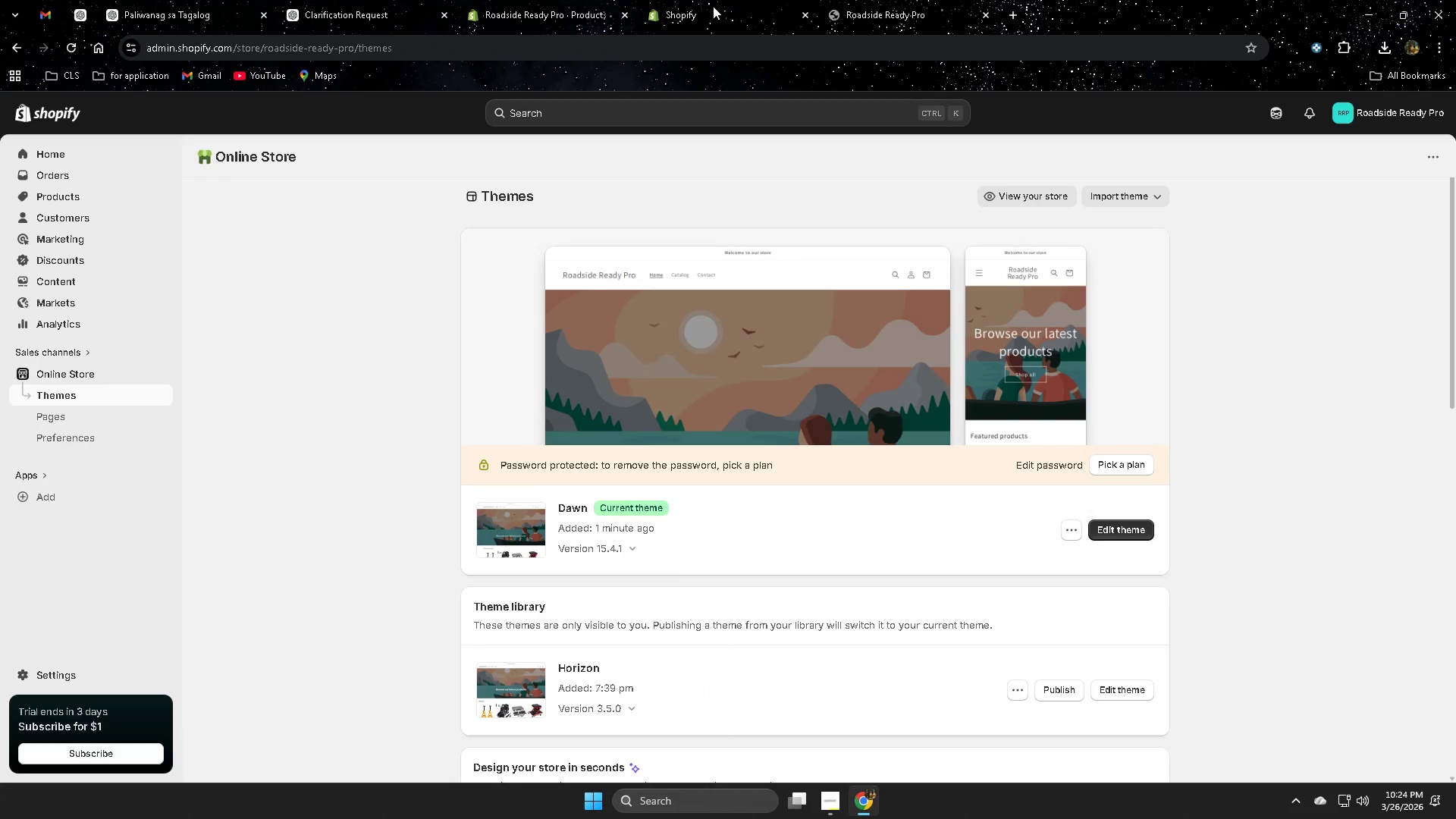 
triple_click([592, 0])
 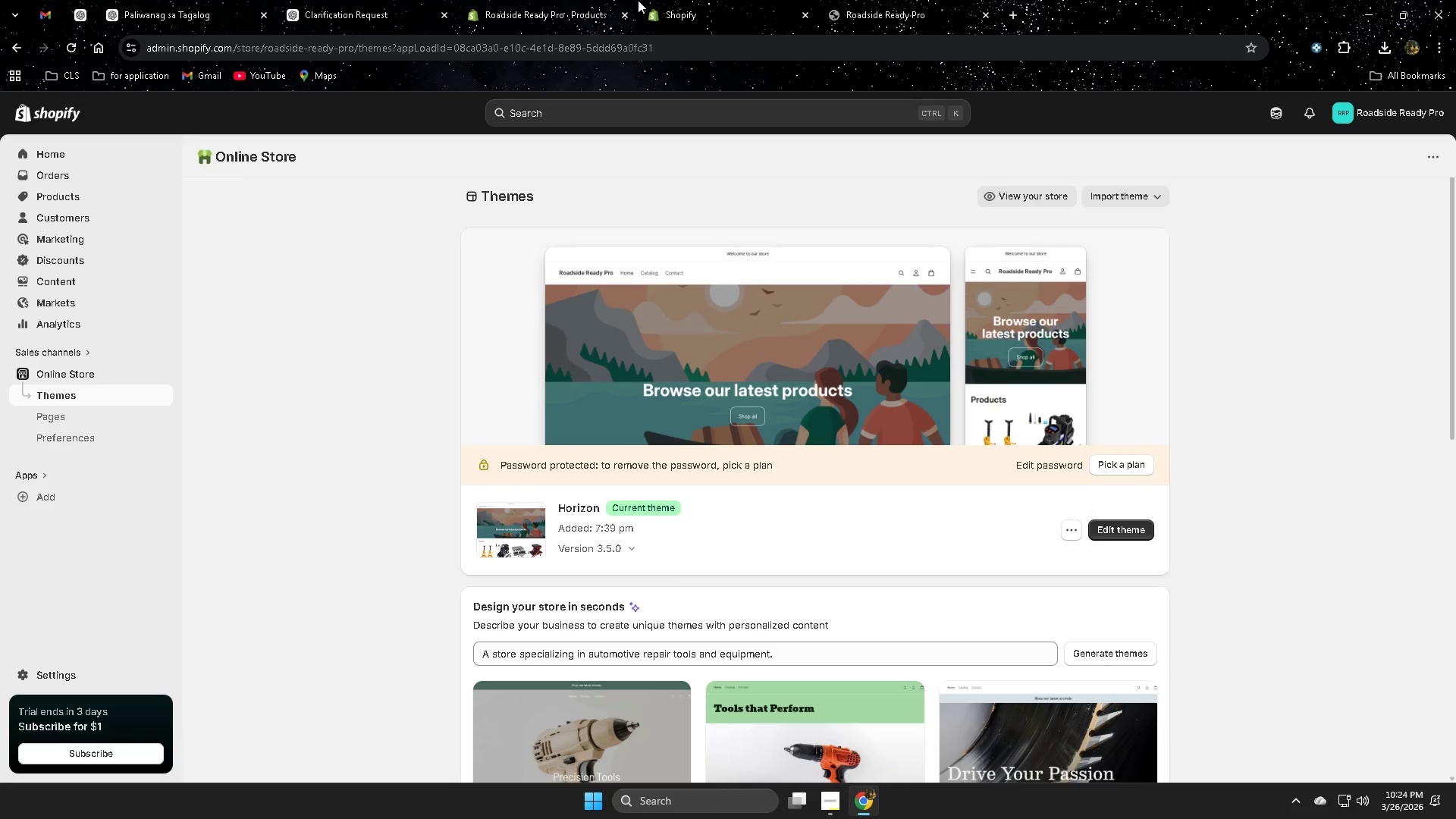 
triple_click([701, 5])
 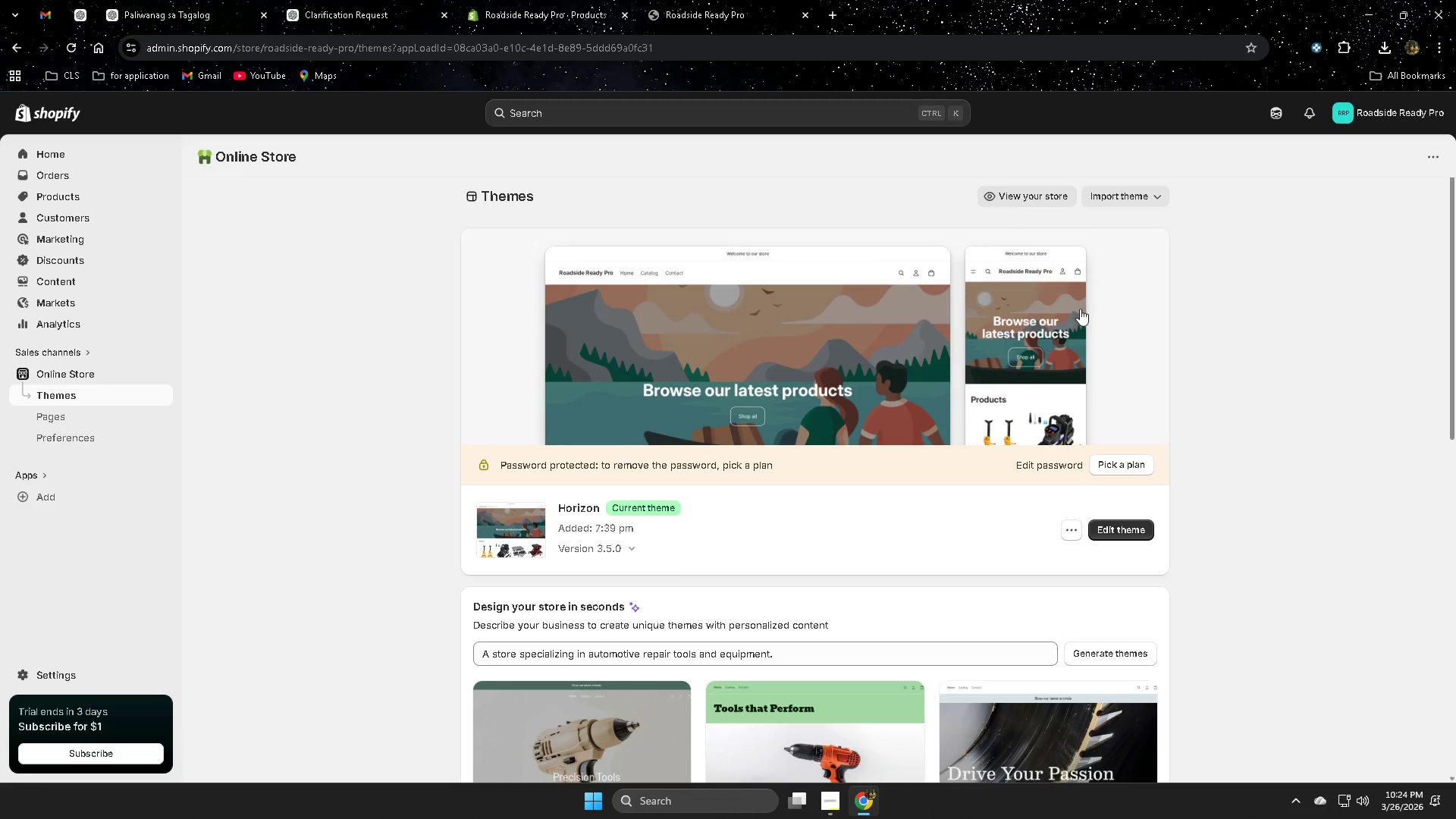 
scroll: coordinate [1173, 540], scroll_direction: none, amount: 0.0
 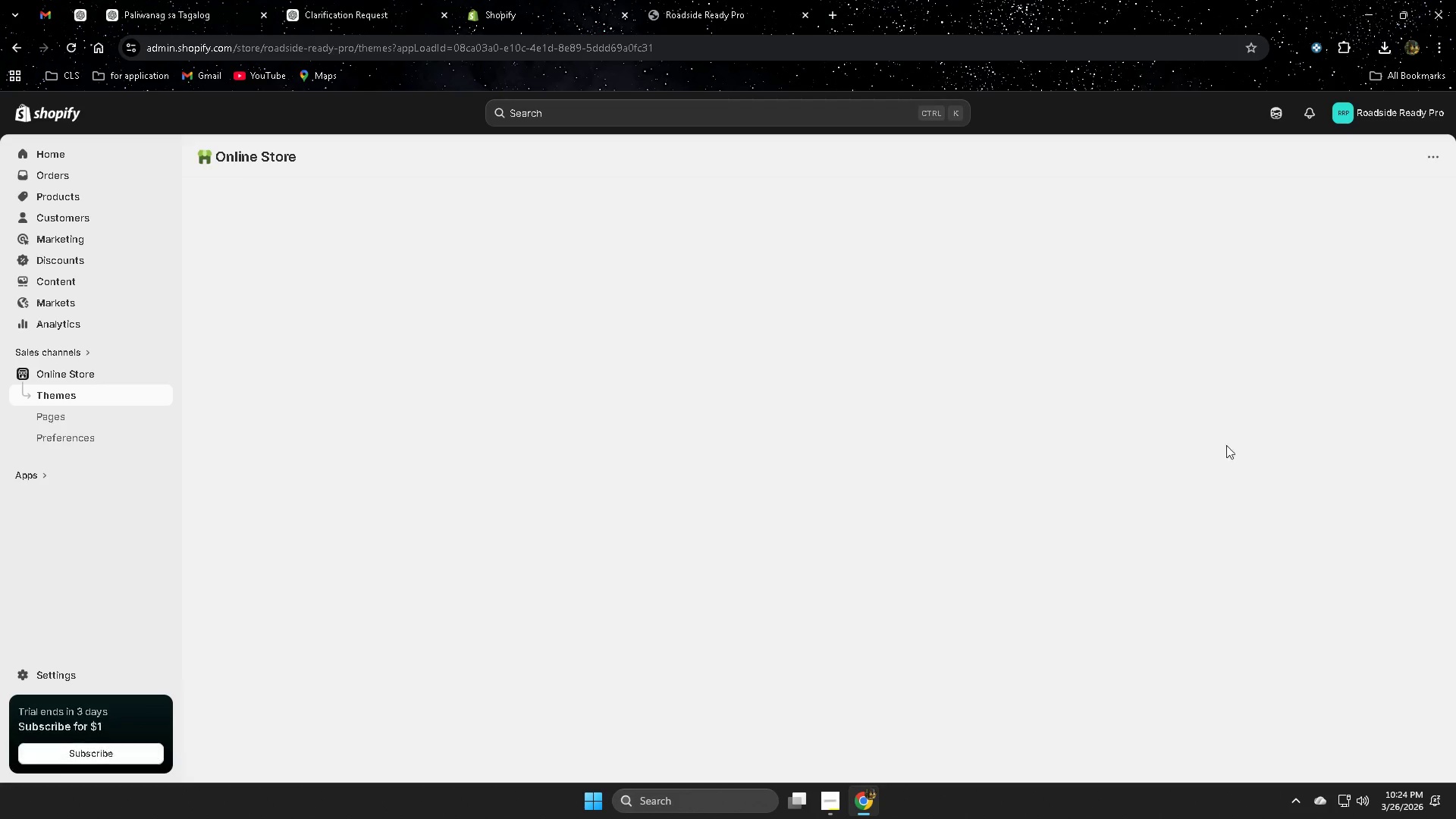 
wait(8.52)
 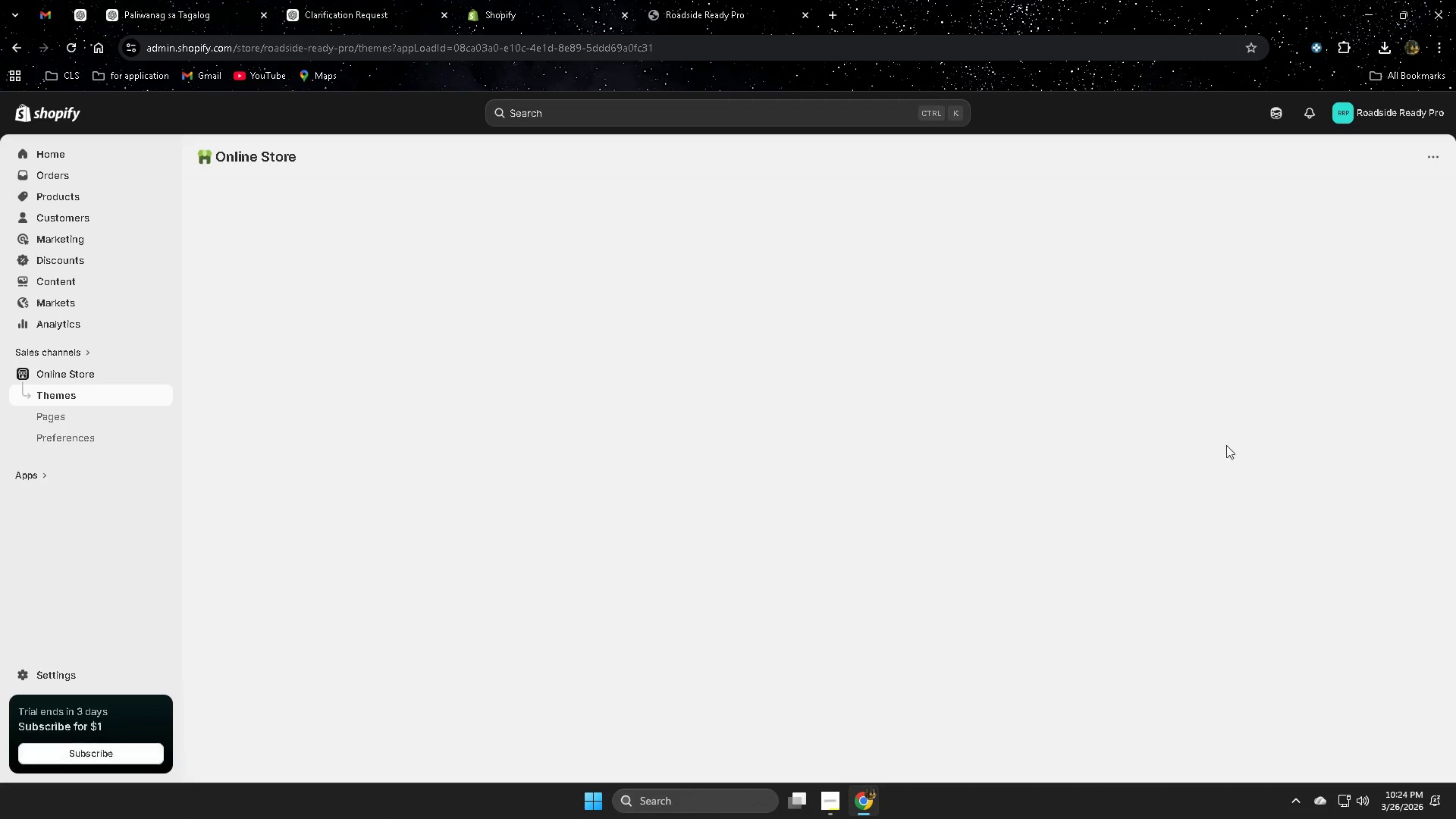 
left_click([1131, 530])
 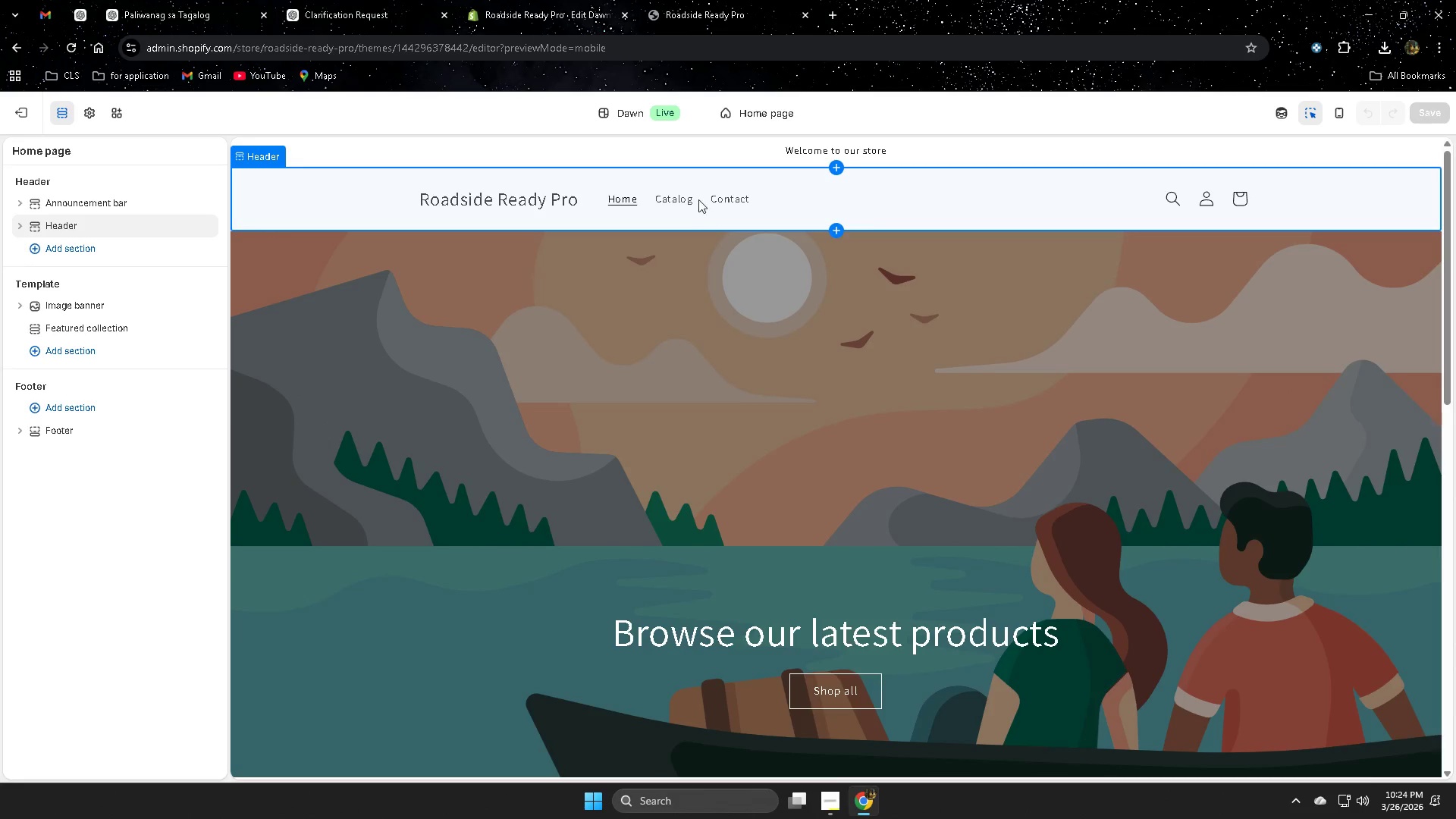 
wait(7.67)
 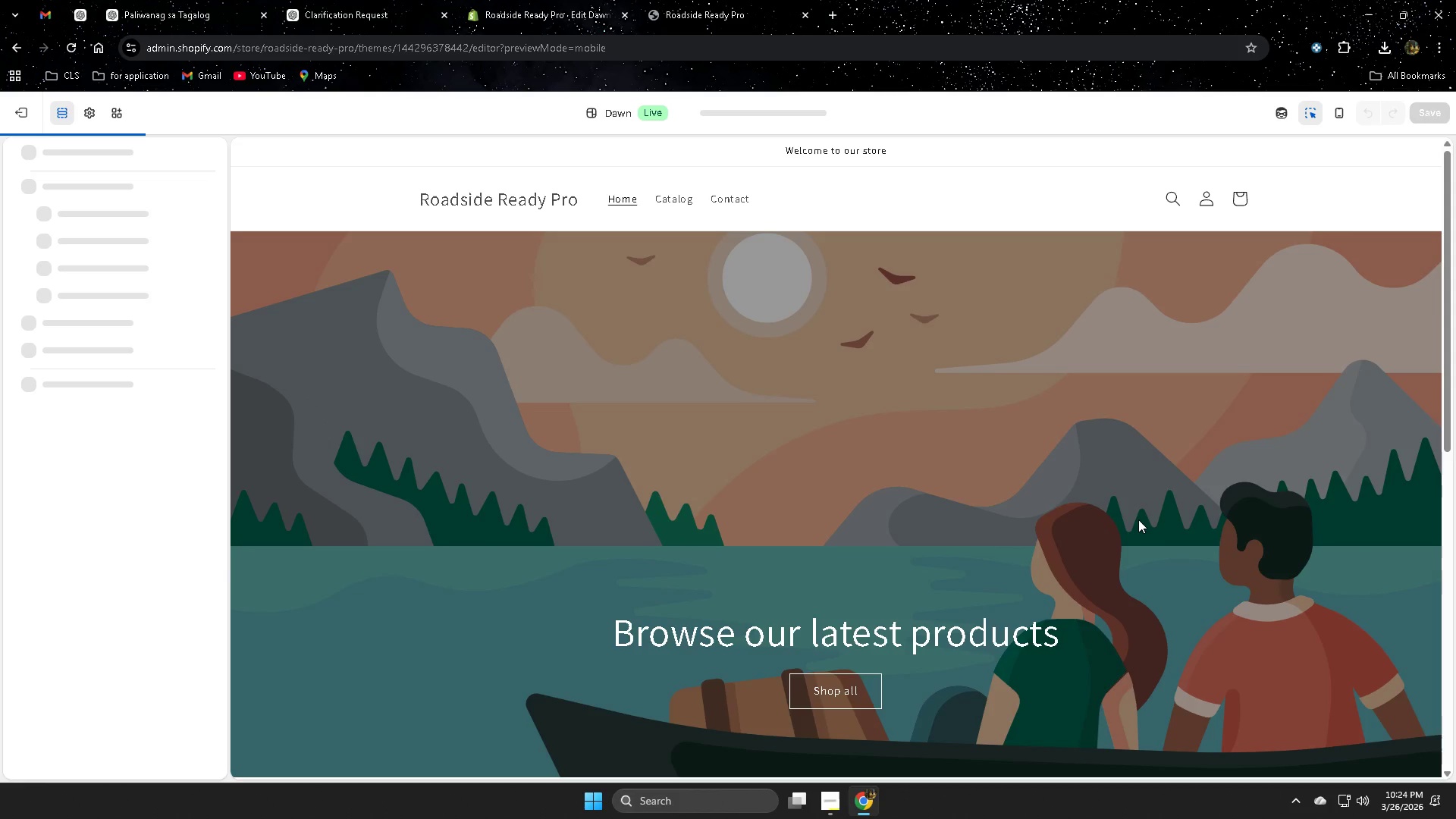 
scroll: coordinate [1065, 497], scroll_direction: none, amount: 0.0
 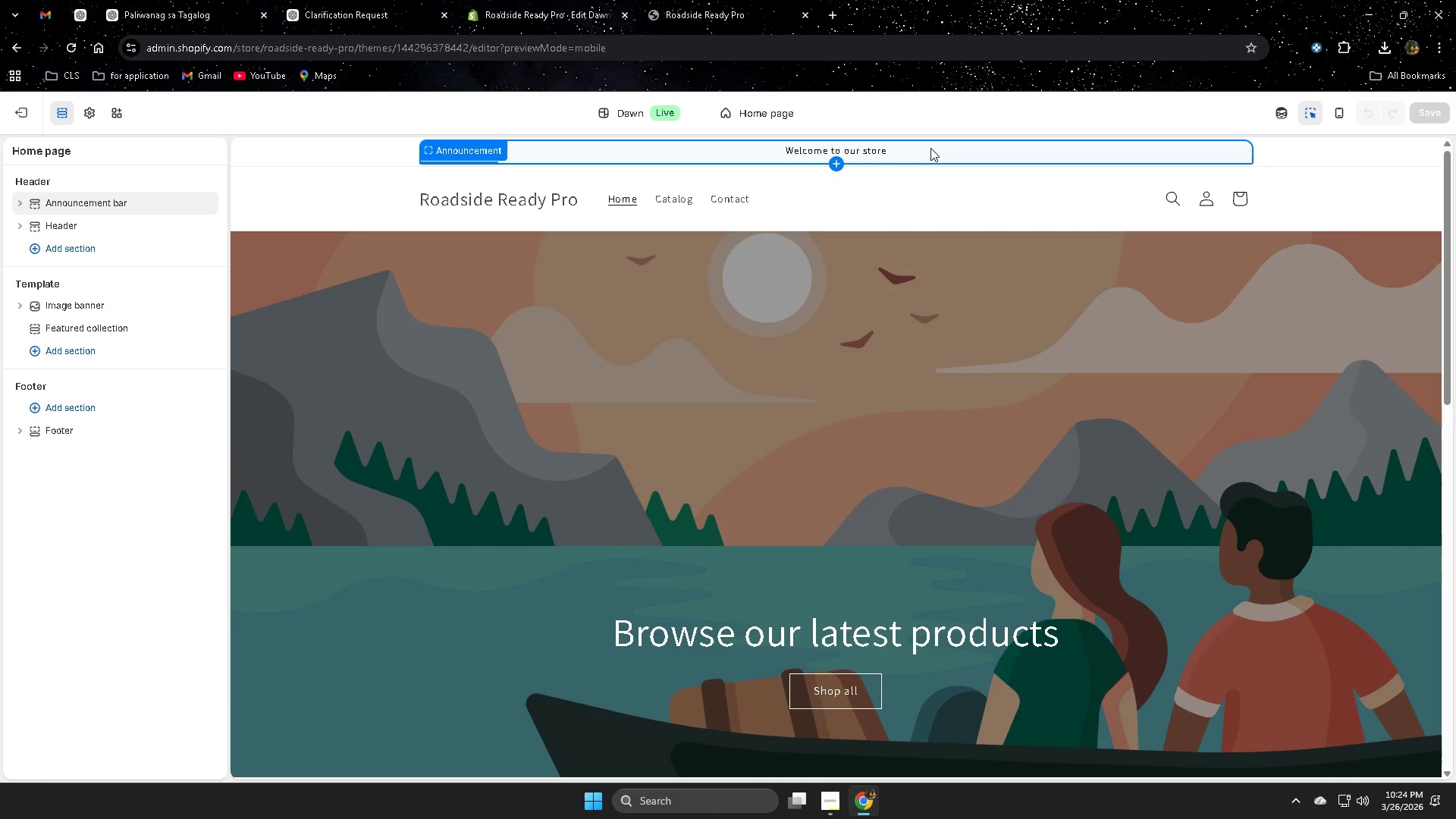 
wait(5.95)
 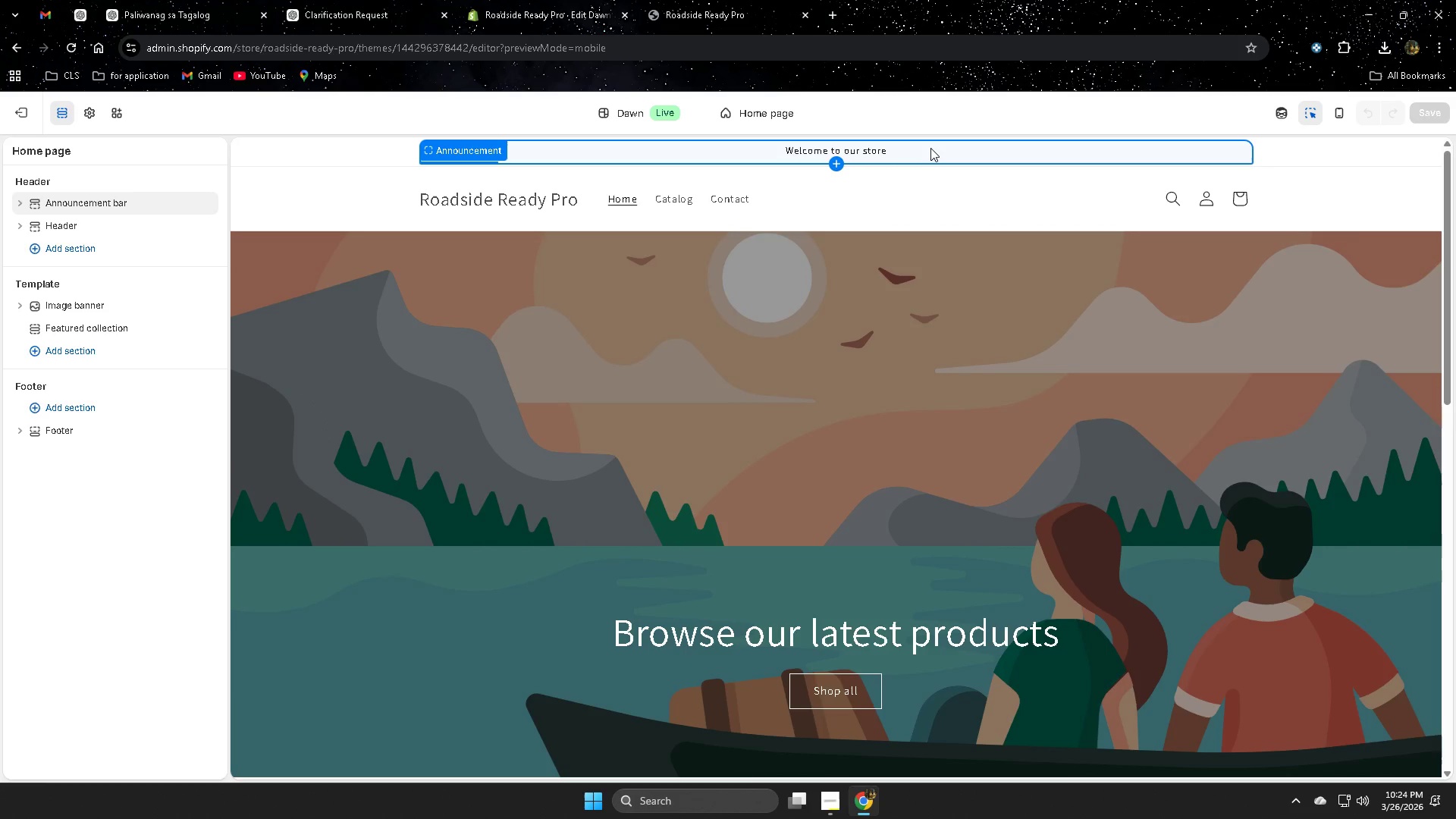 
left_click([930, 148])
 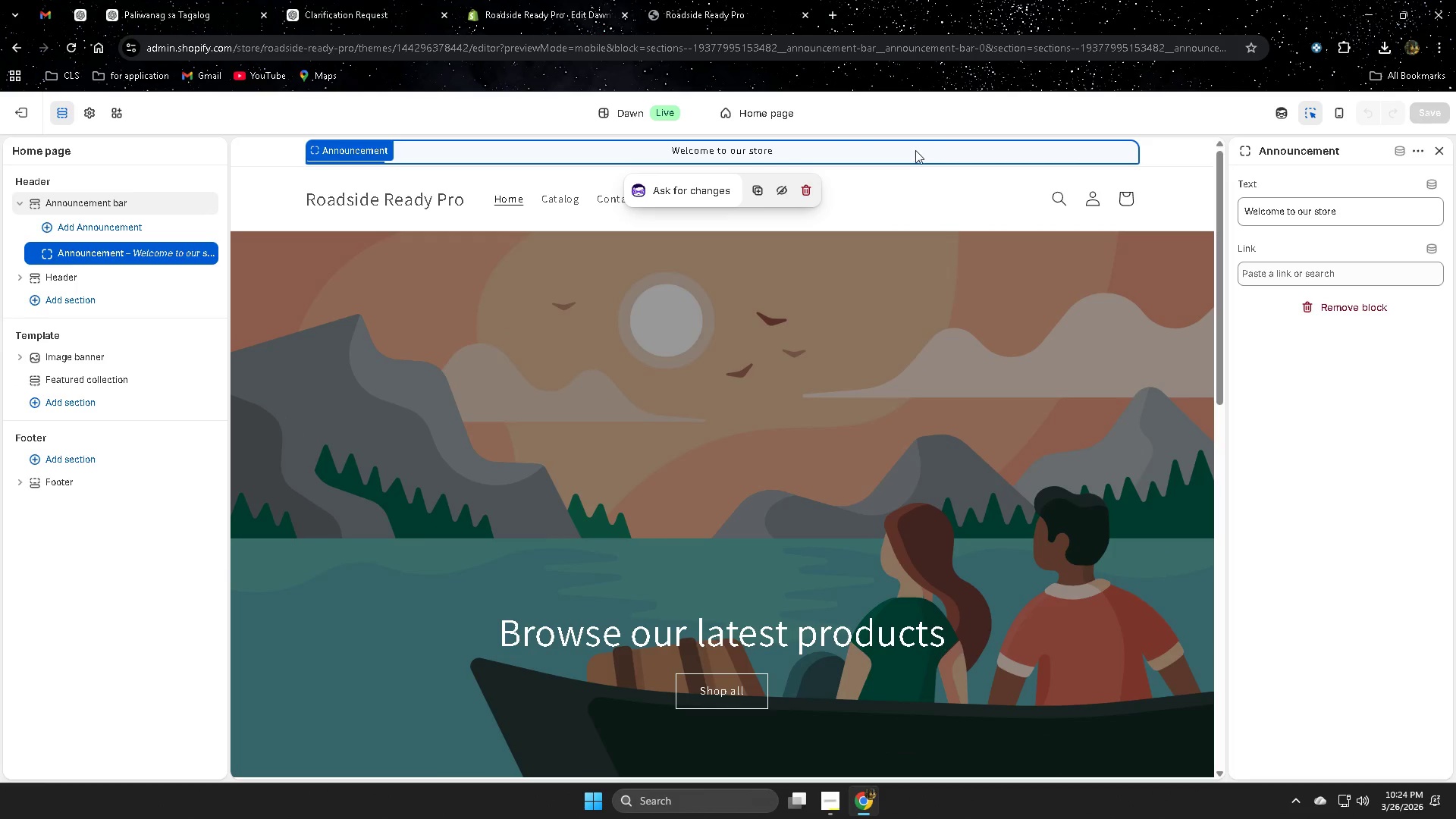 
mouse_move([834, 180])
 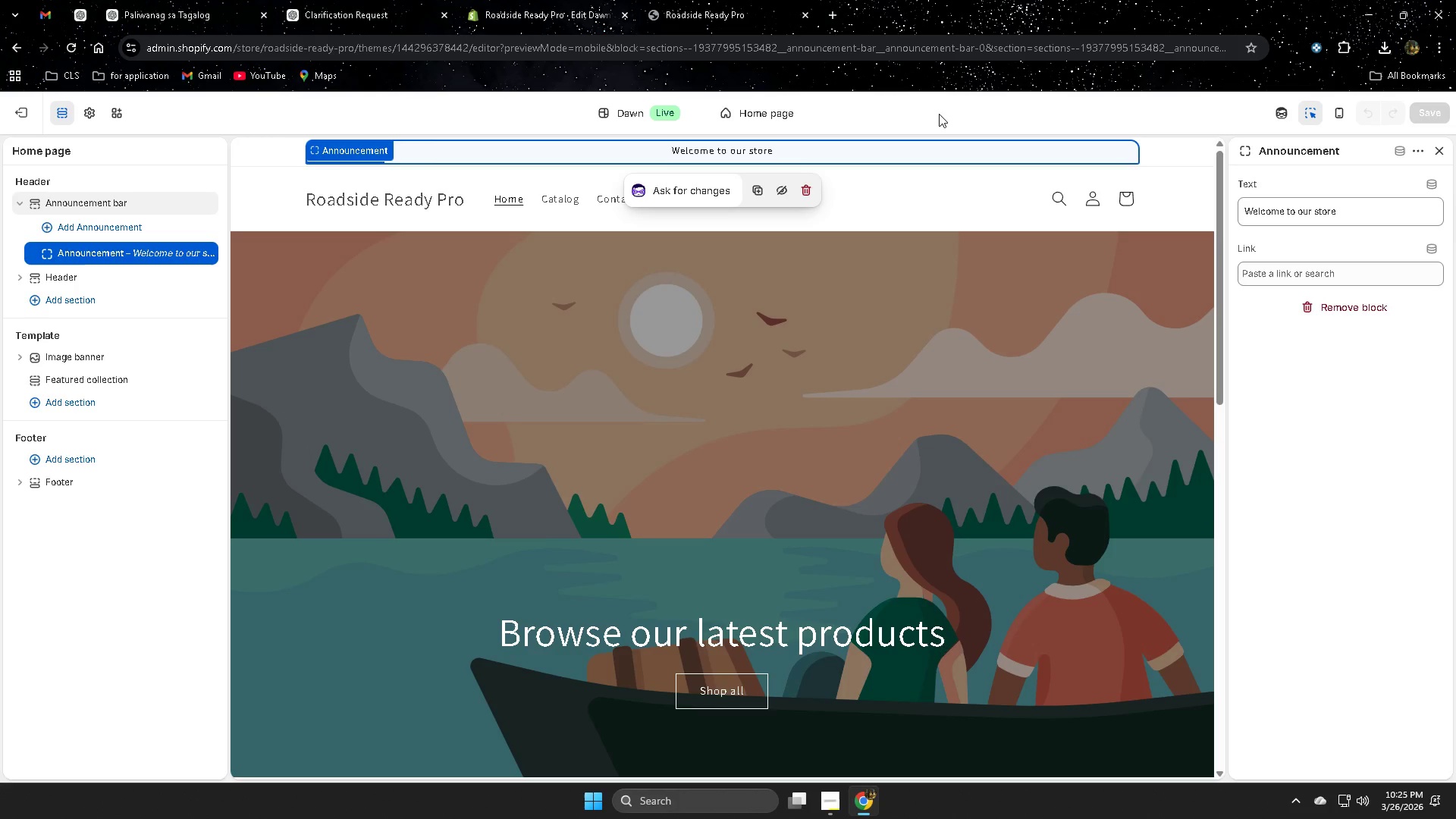 
left_click([939, 114])
 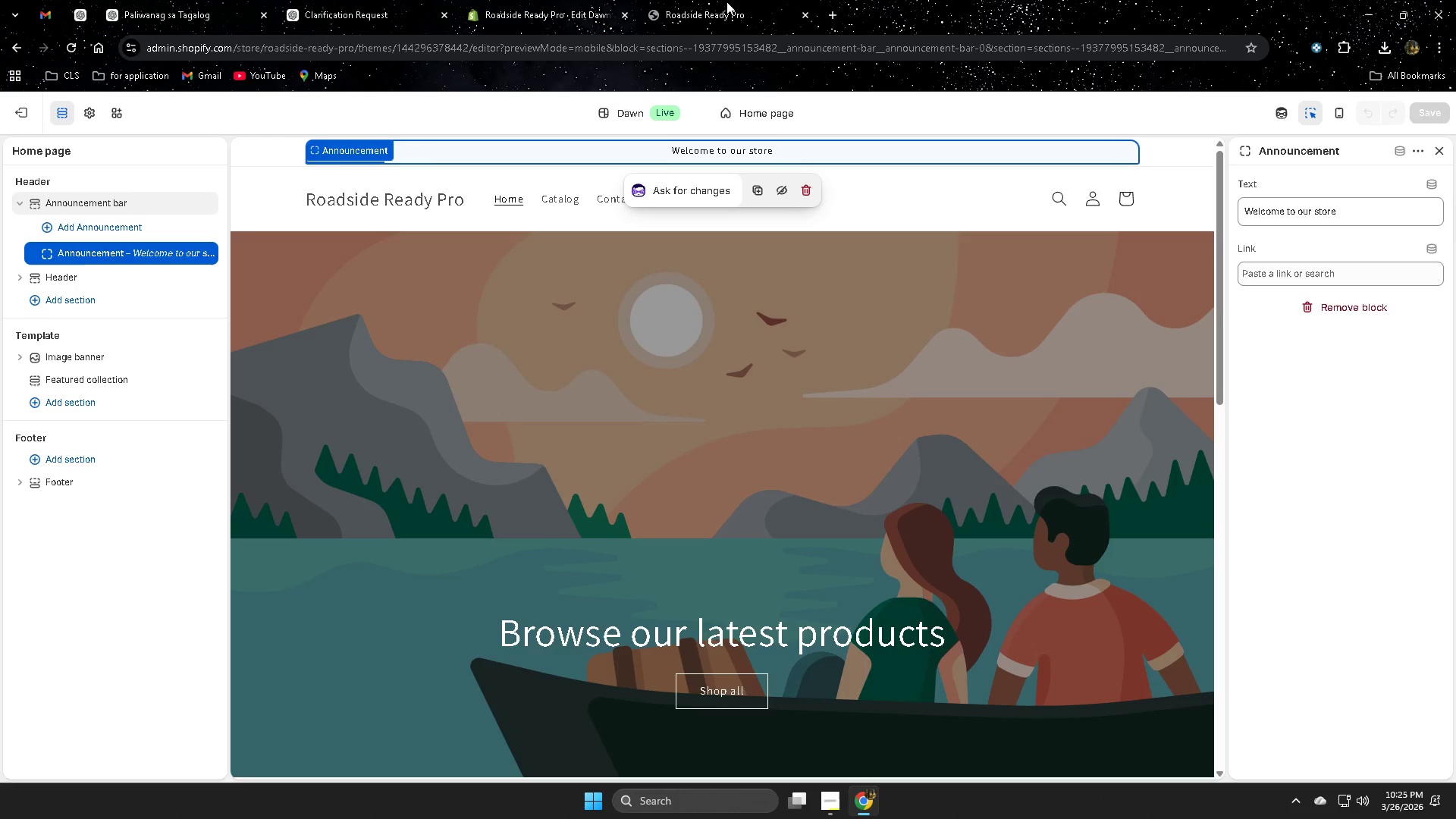 
left_click([868, 348])
 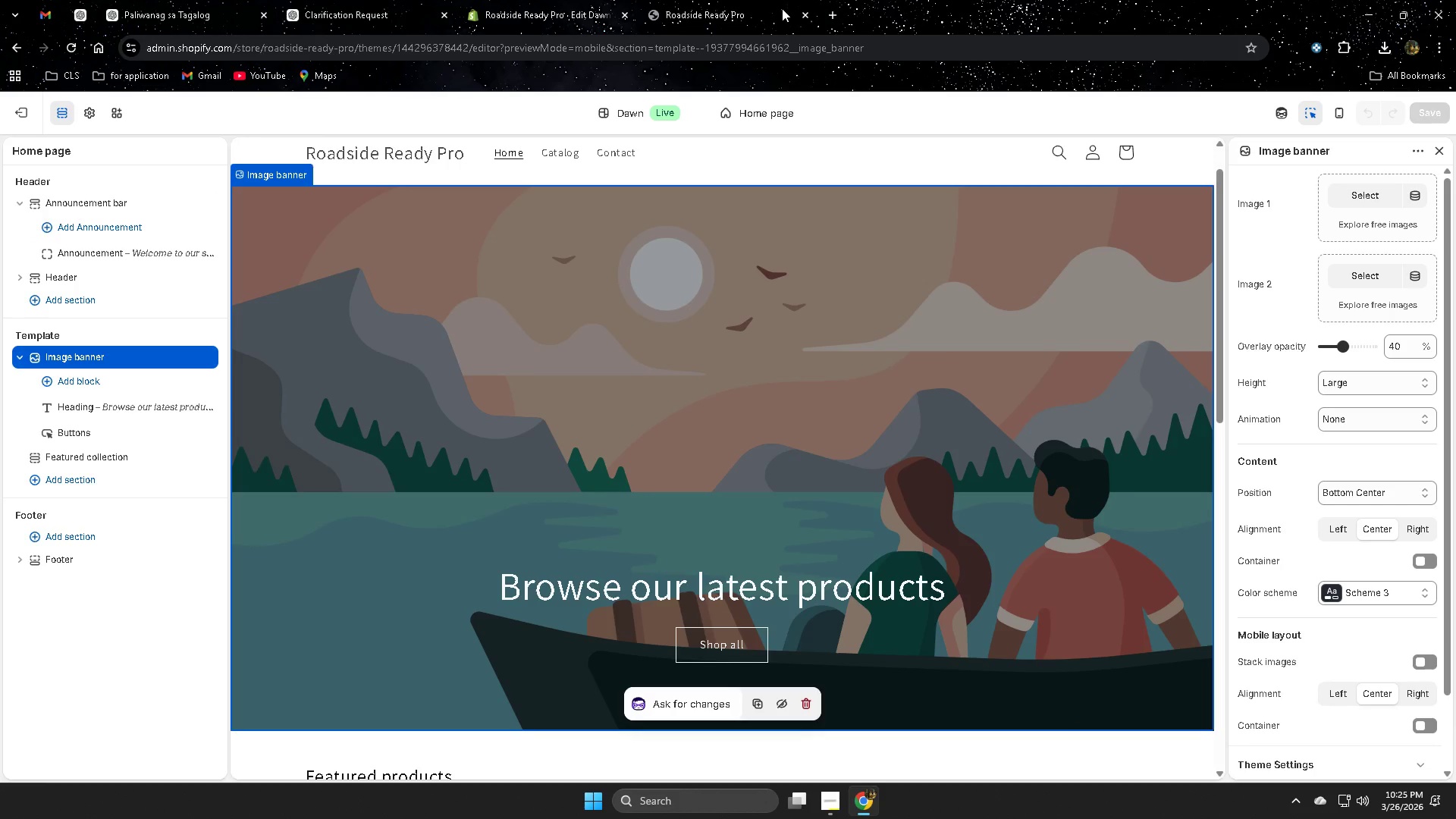 
left_click([838, 15])
 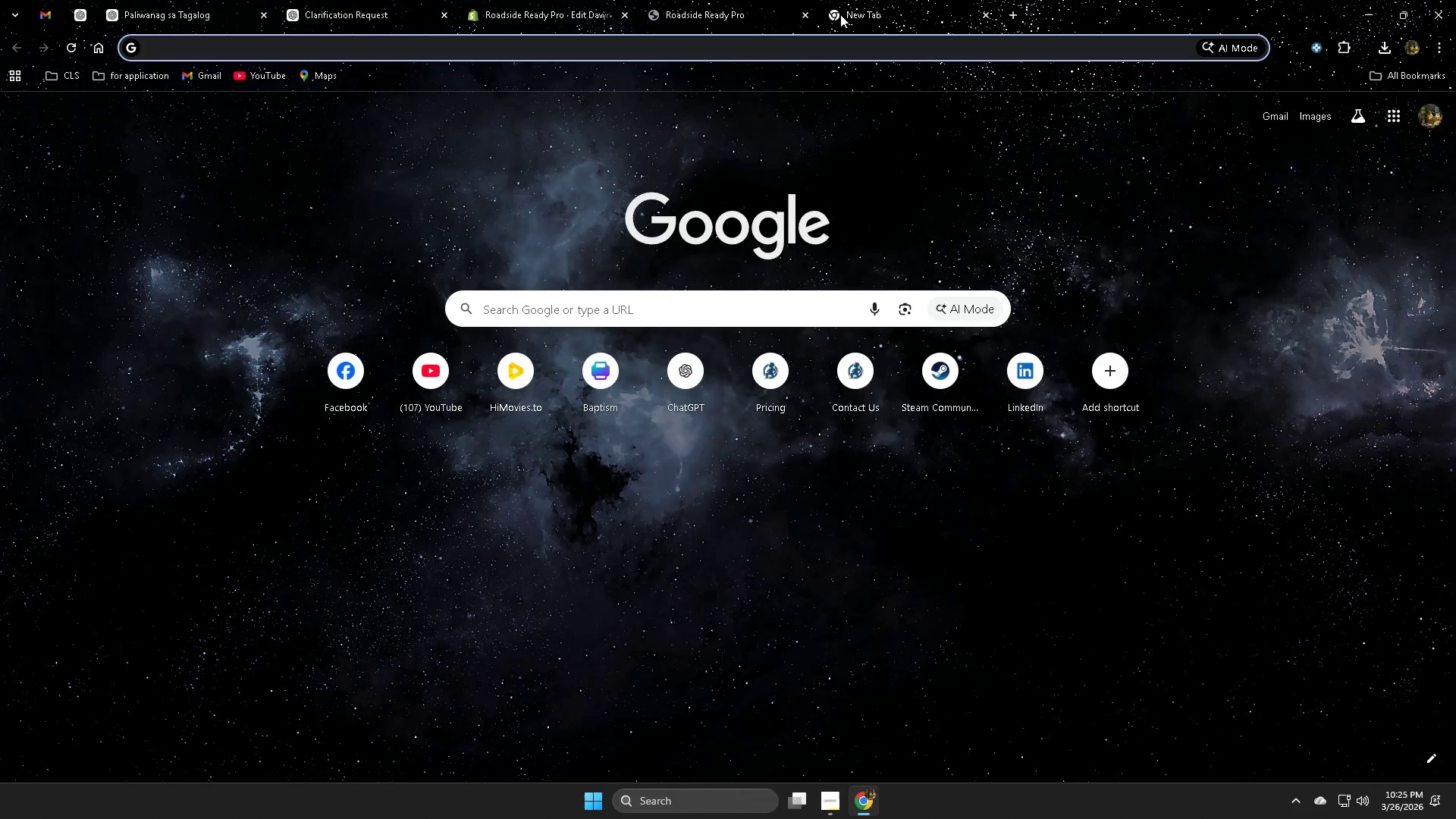 
type(sho)
 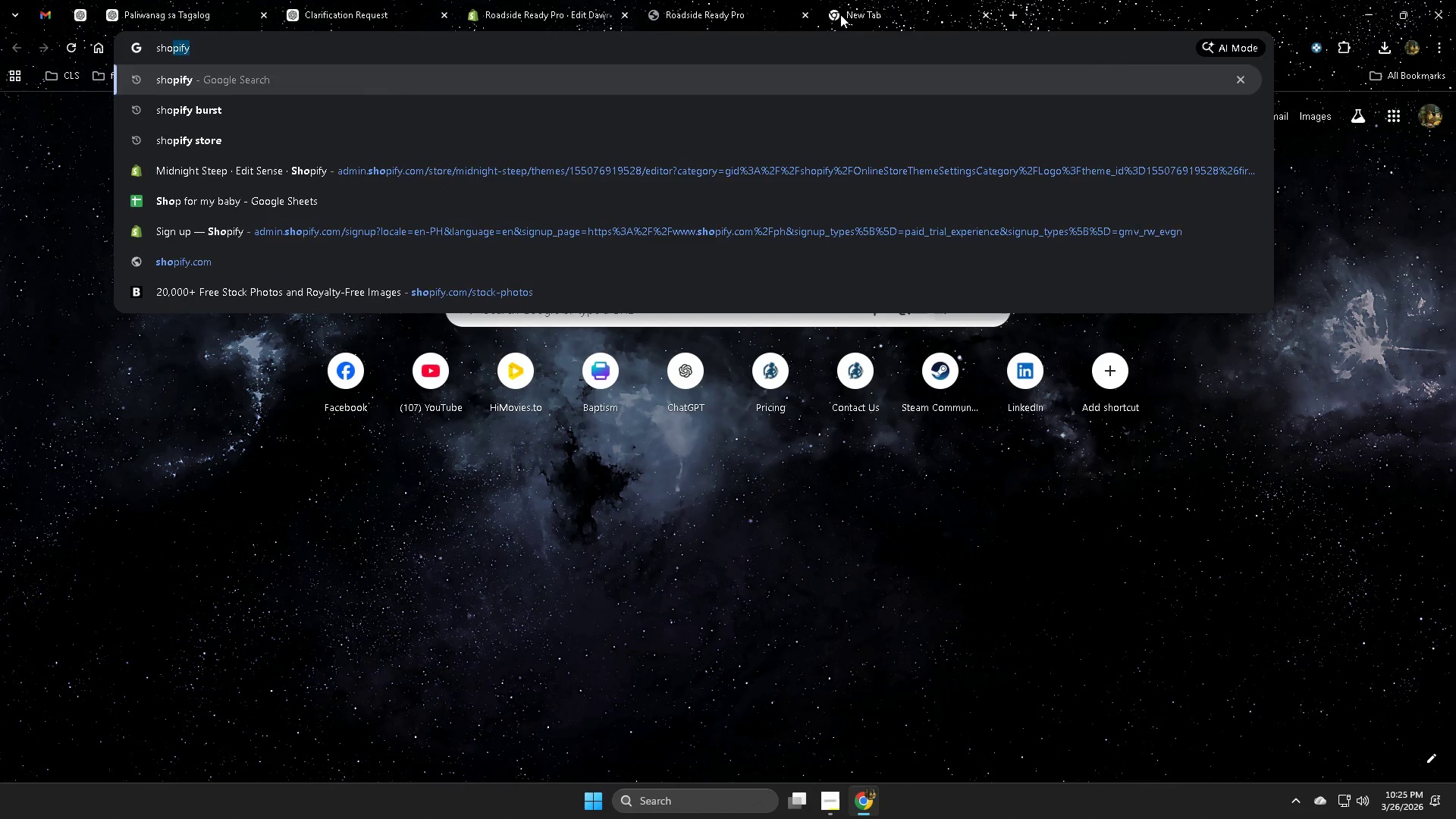 
key(ArrowDown)
 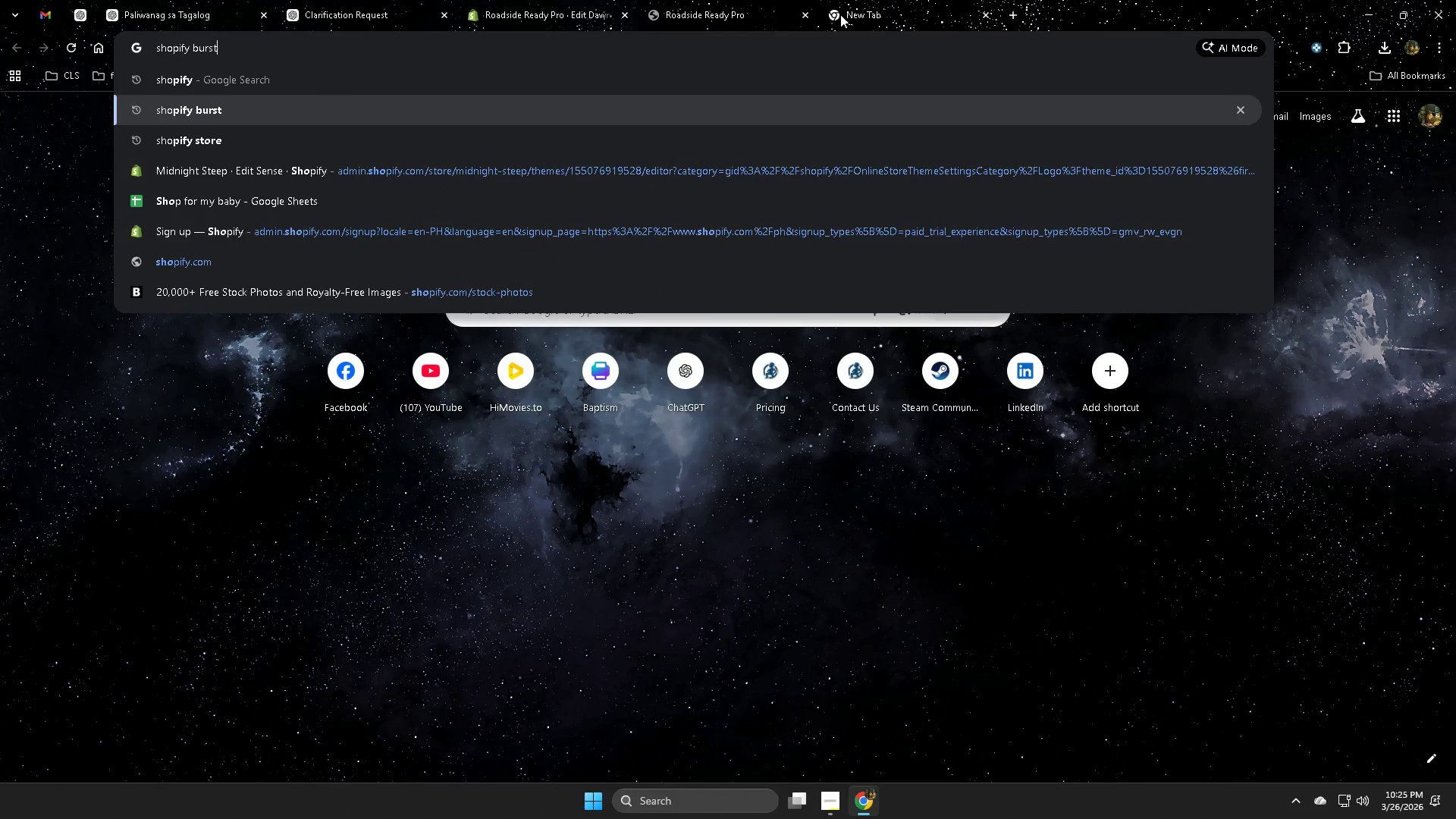 
key(Enter)
 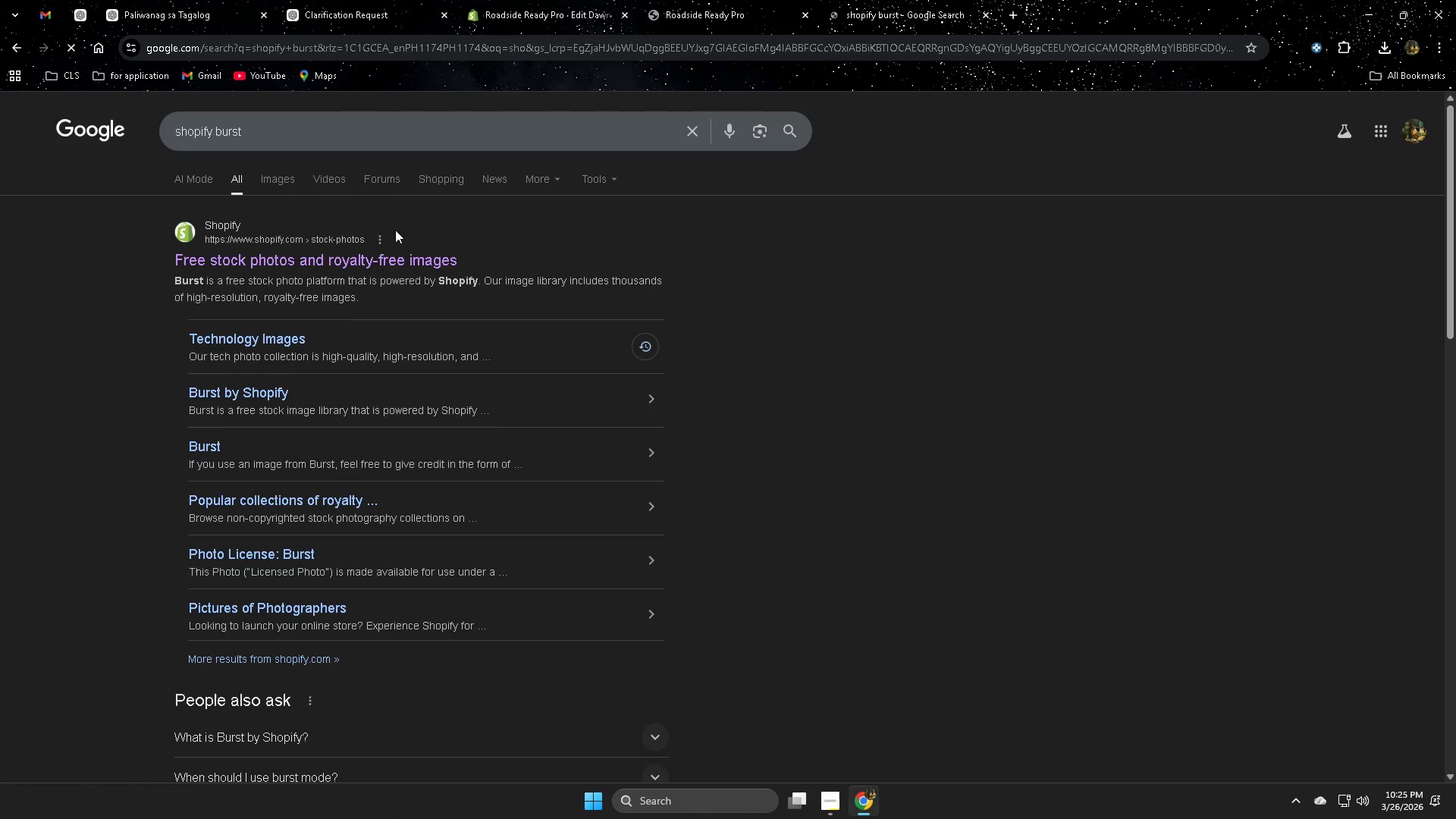 
left_click([373, 253])
 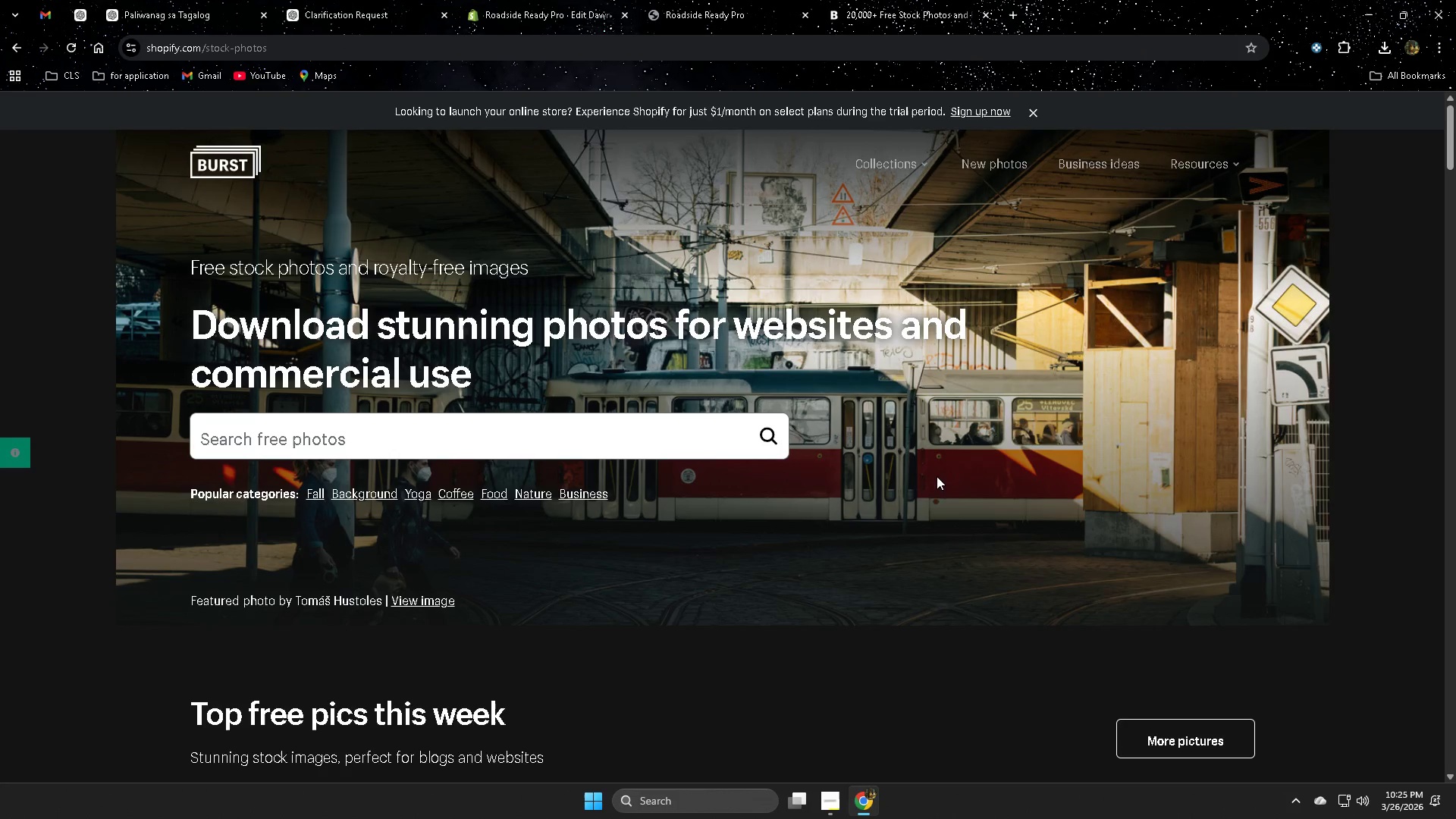 
left_click([462, 432])